 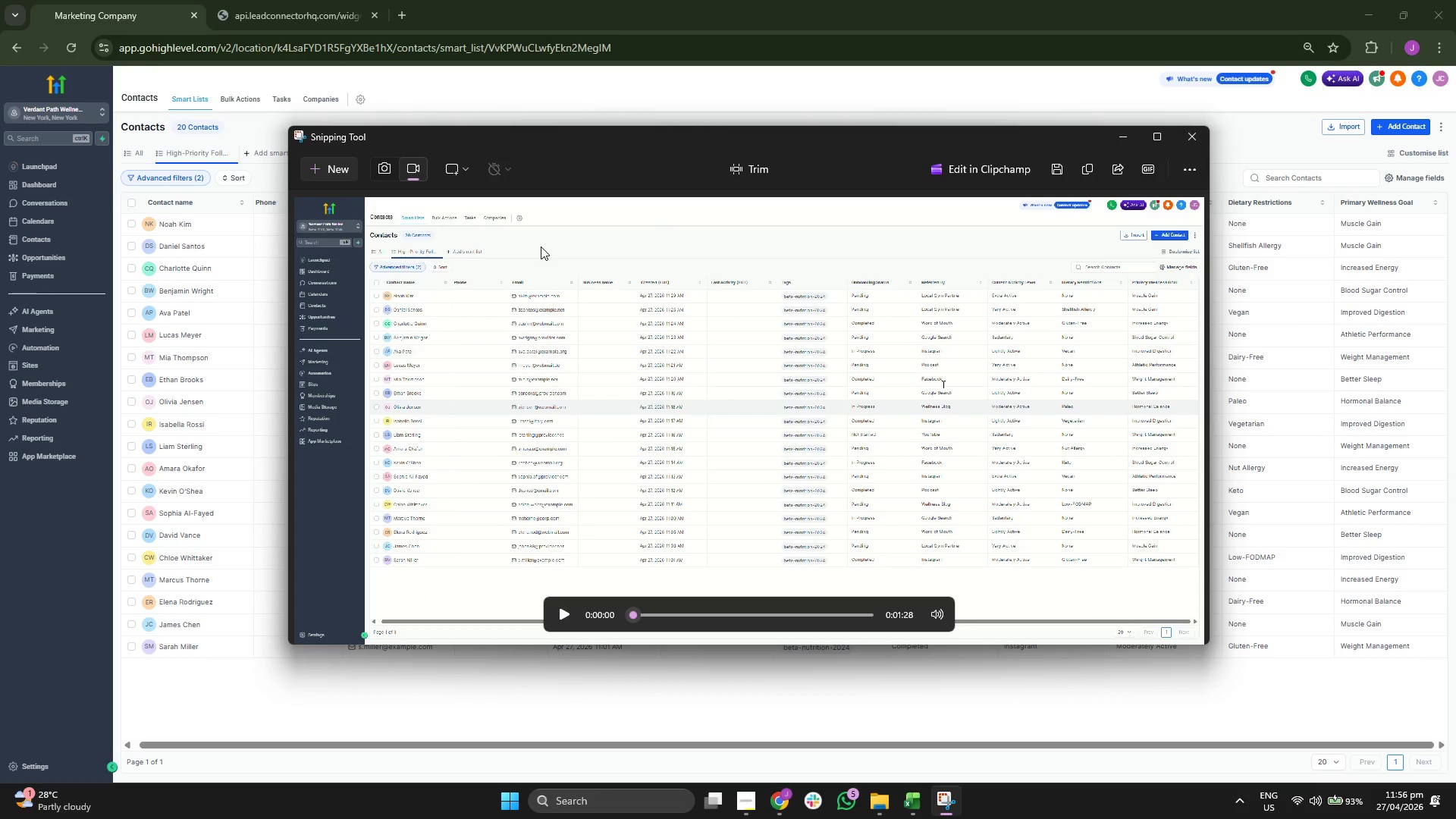 
left_click([327, 165])
 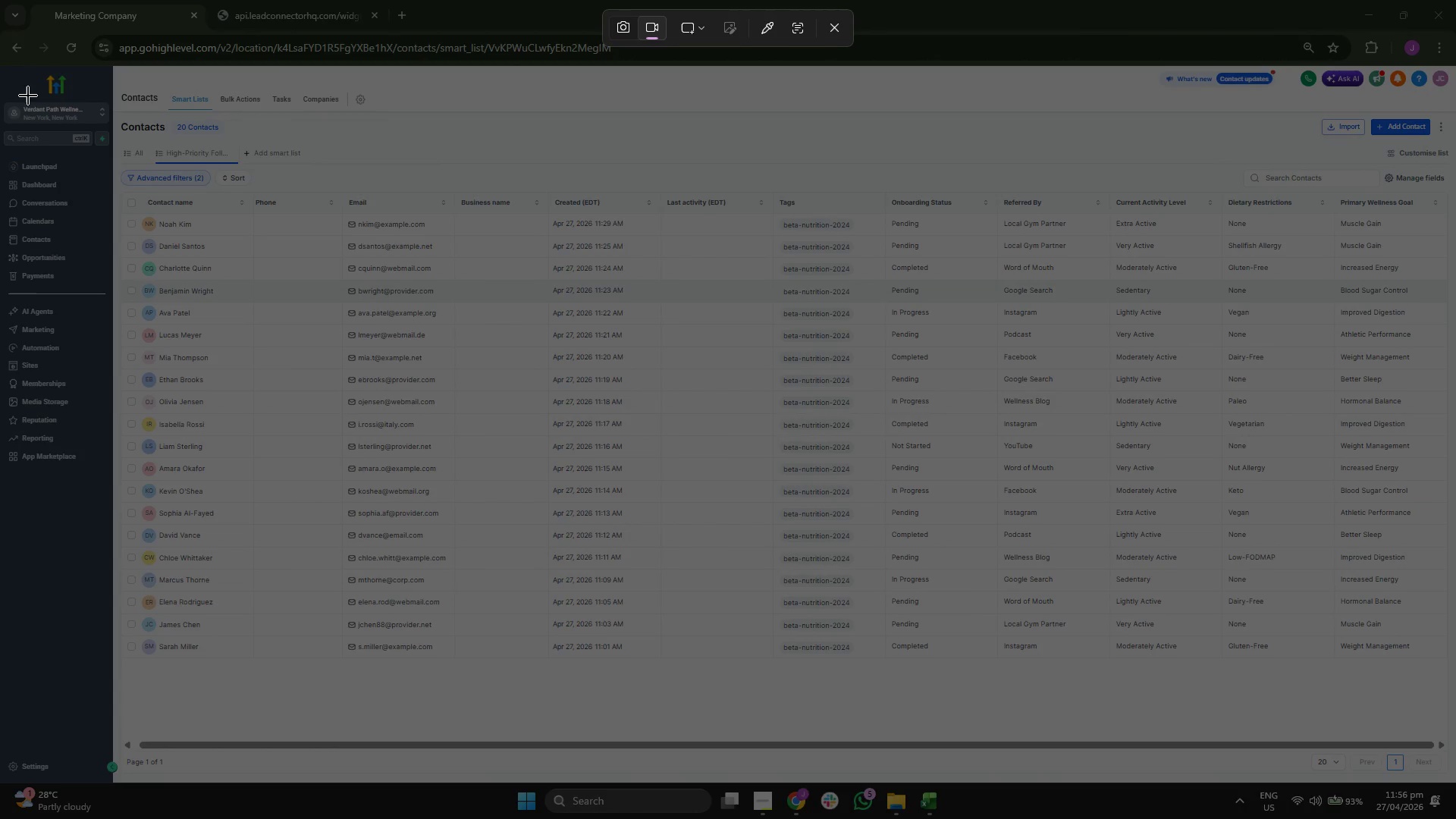 
left_click_drag(start_coordinate=[0, 64], to_coordinate=[773, 447])
 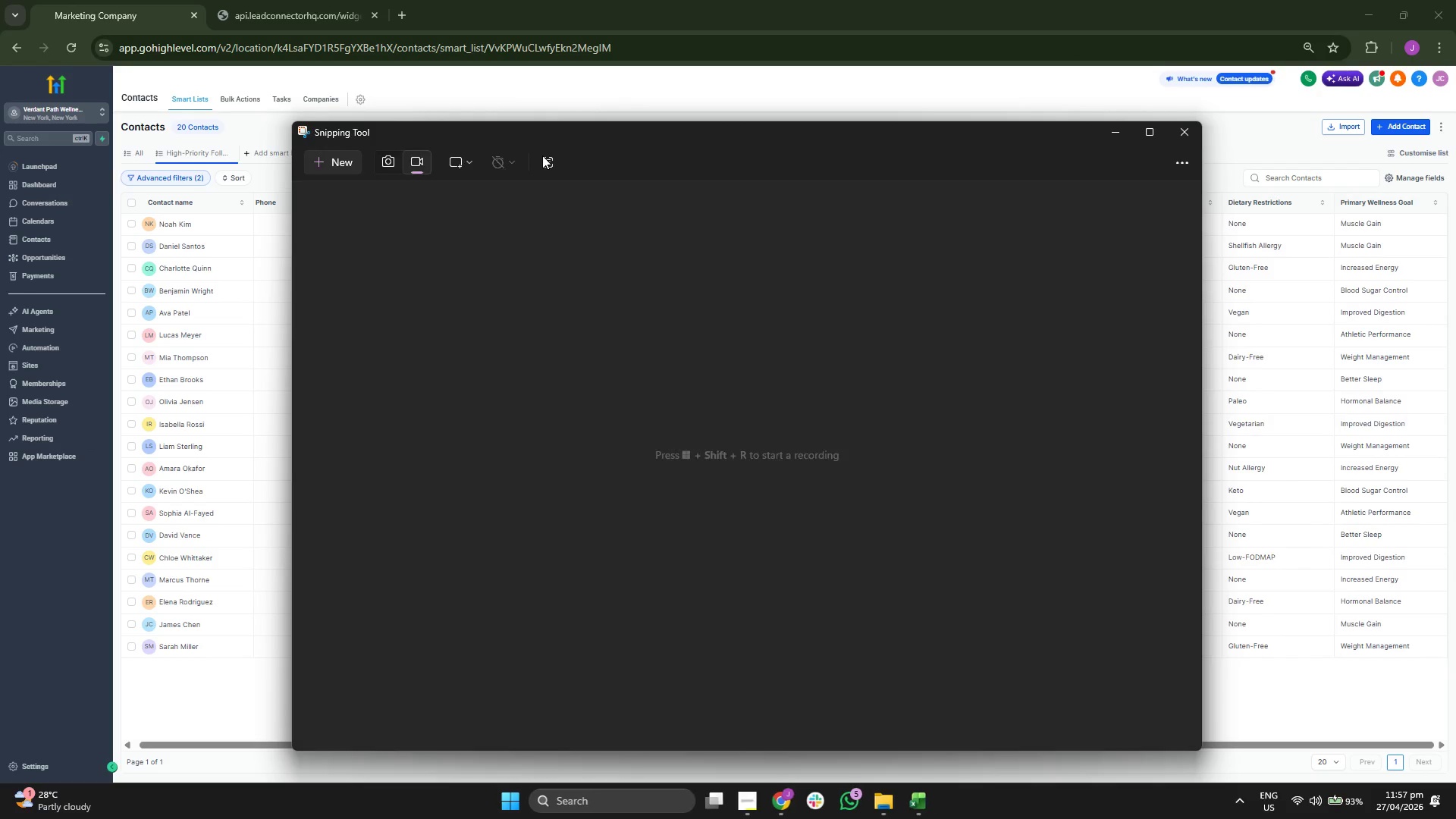 
left_click([389, 166])
 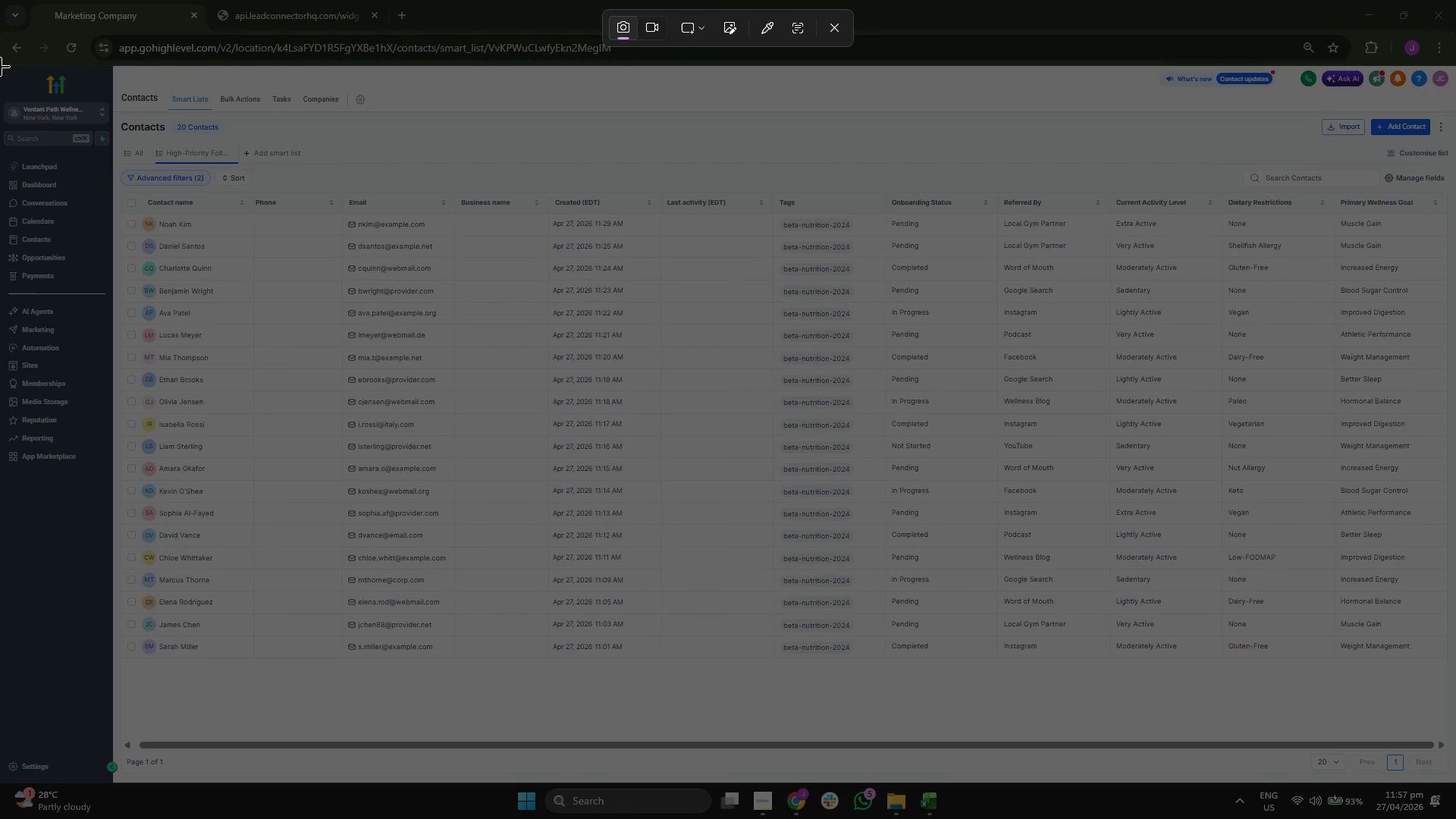 
left_click_drag(start_coordinate=[1, 64], to_coordinate=[1455, 783])
 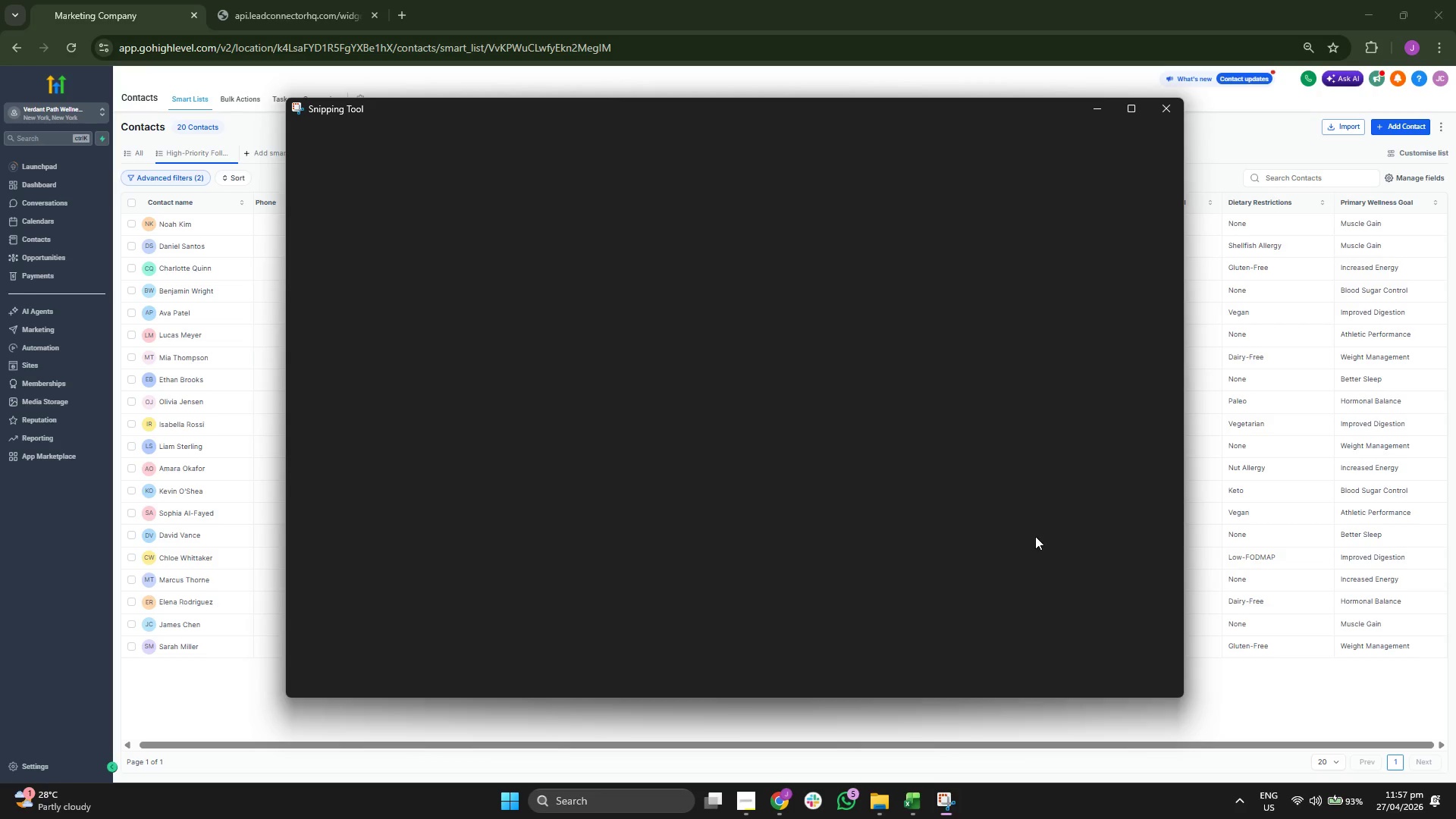 
right_click([665, 322])
 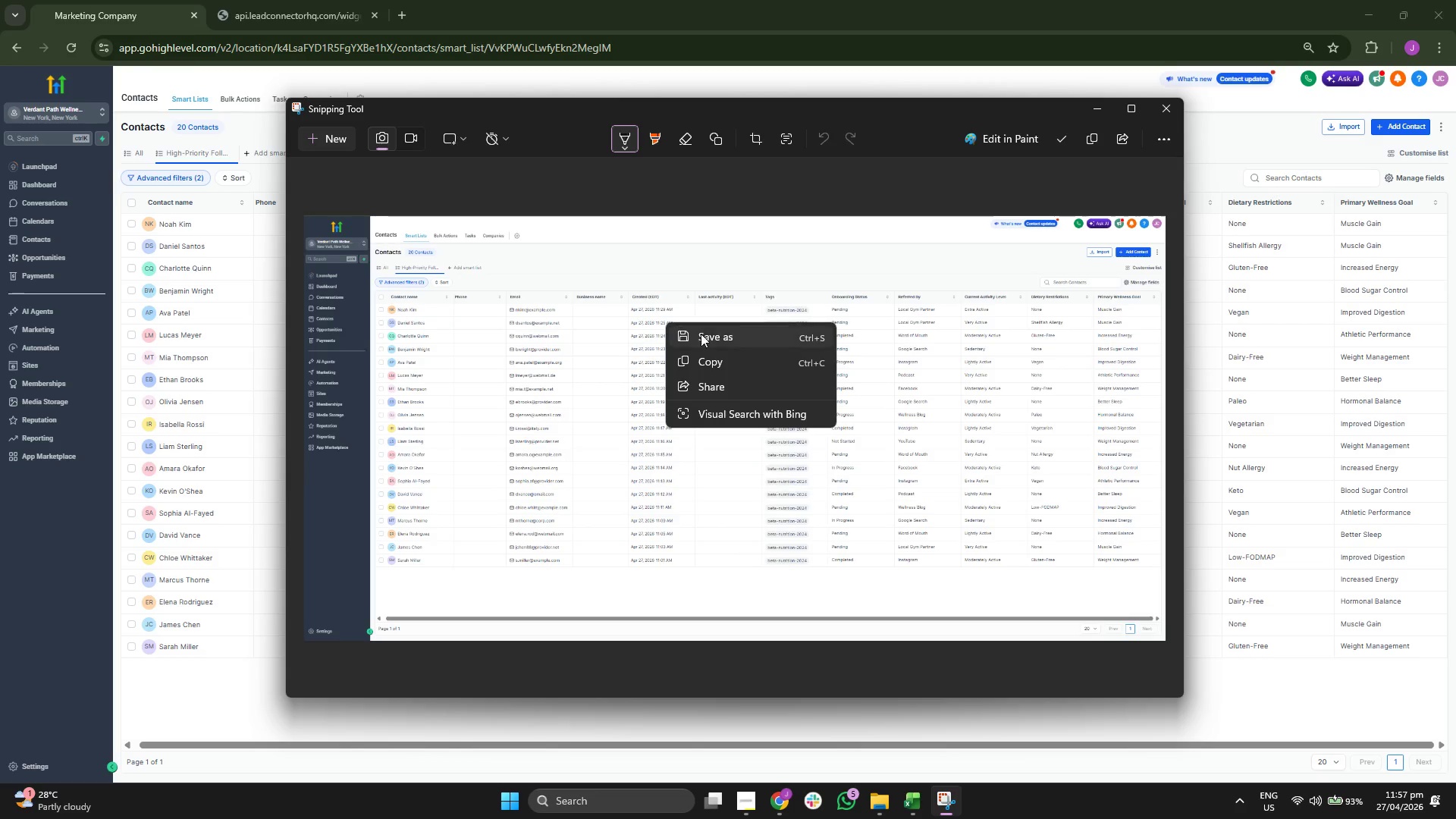 
left_click([701, 334])
 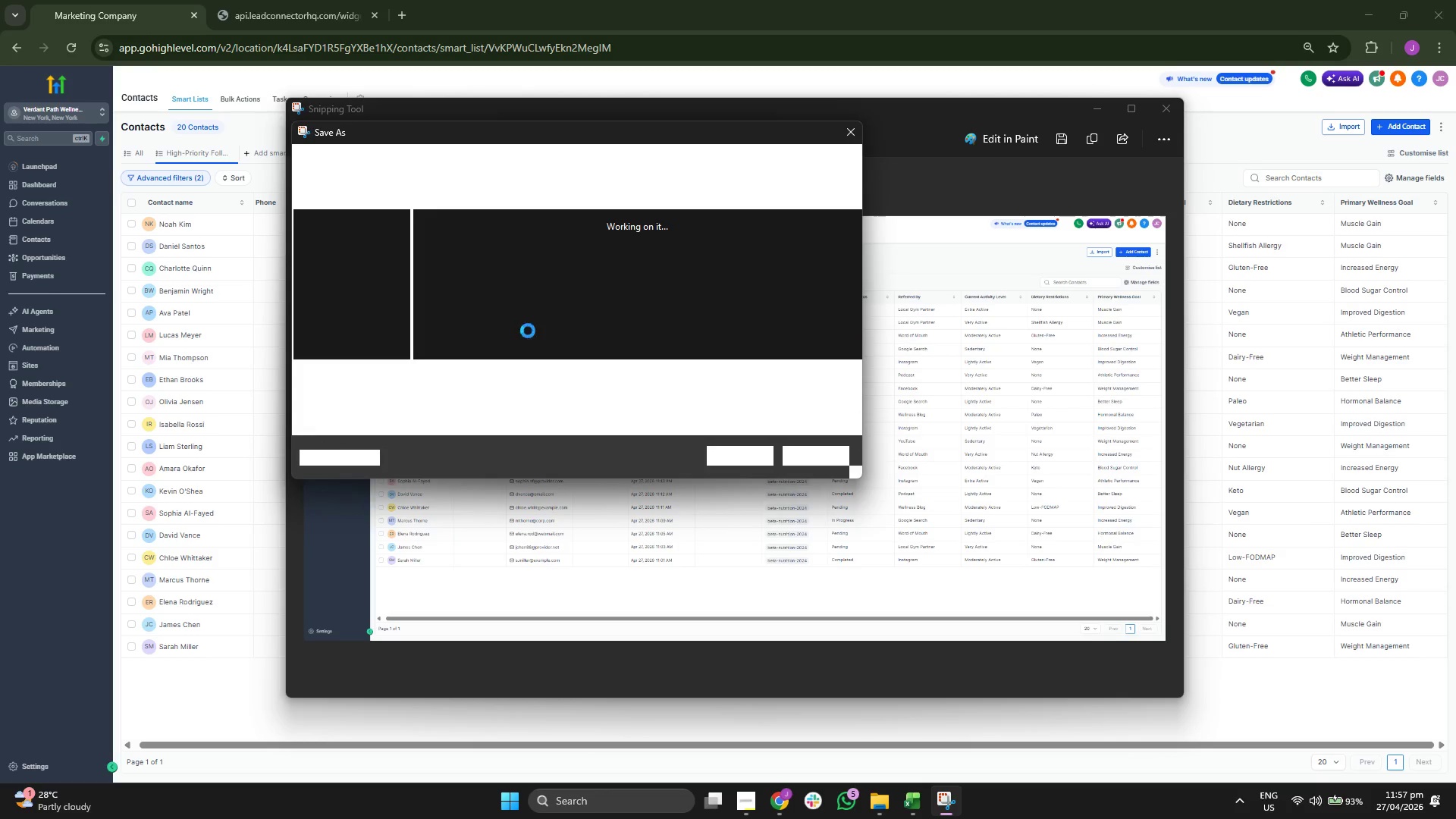 
left_click([541, 374])
 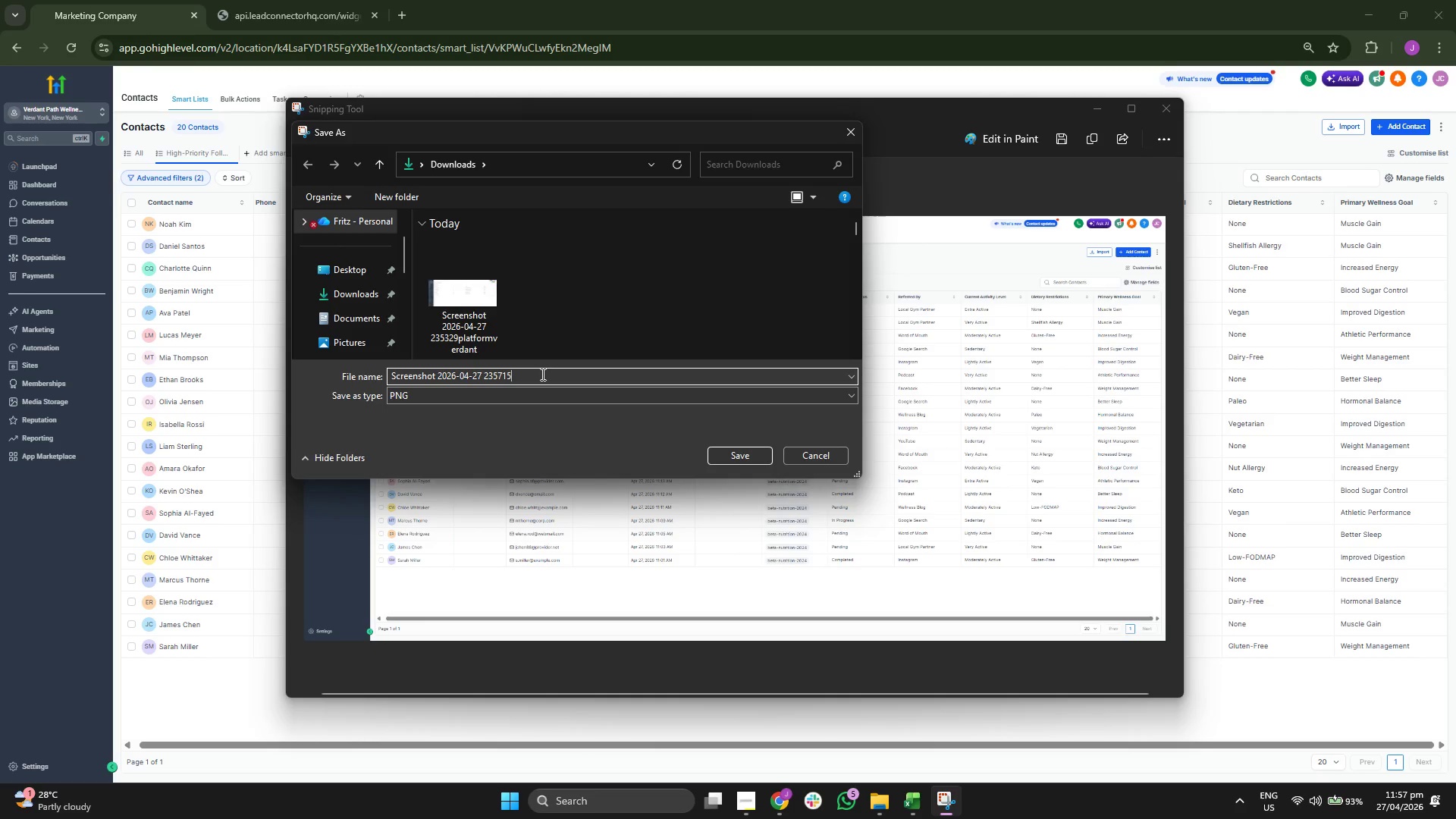 
type(smartlistverdant)
 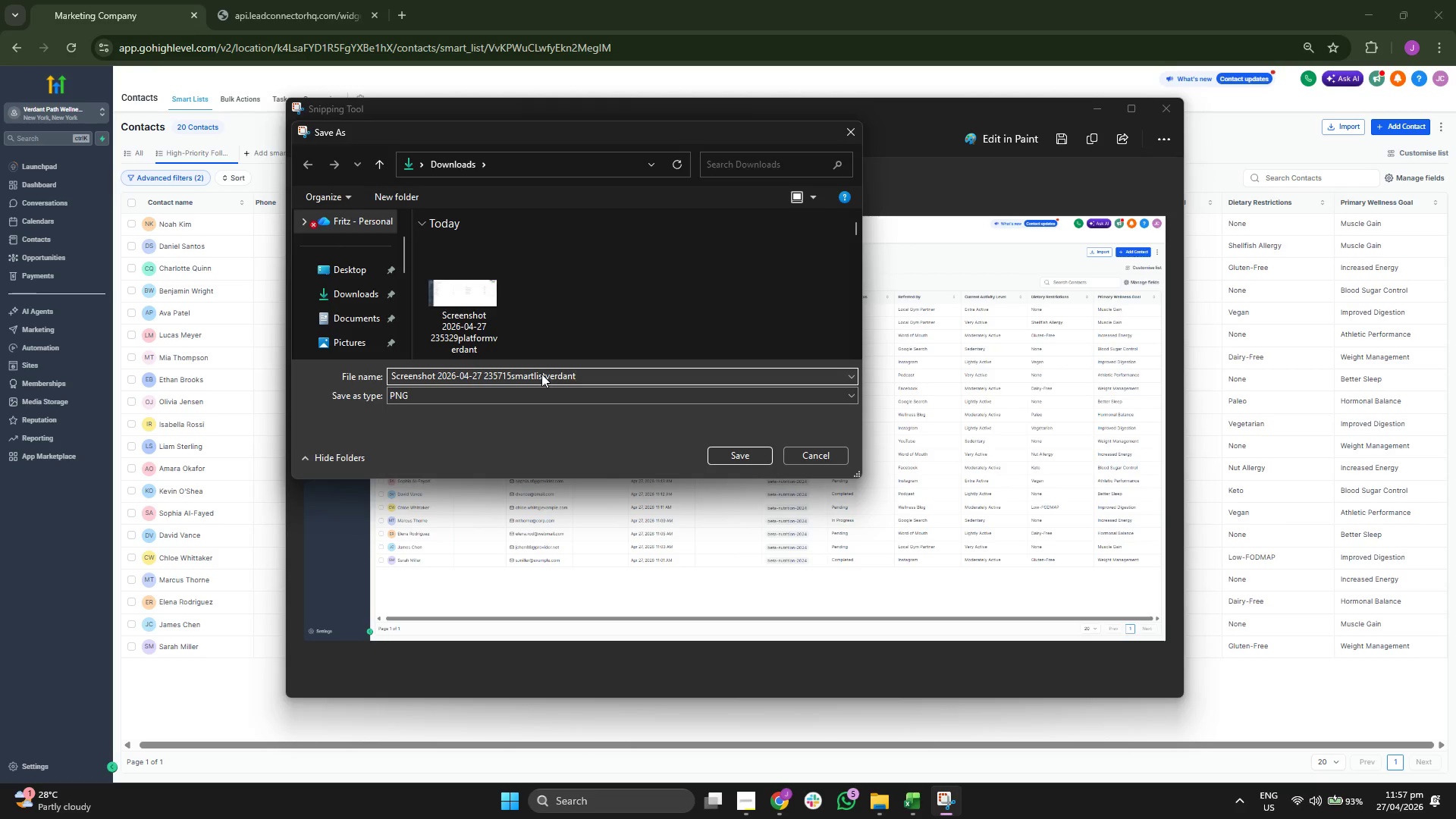 
key(Enter)
 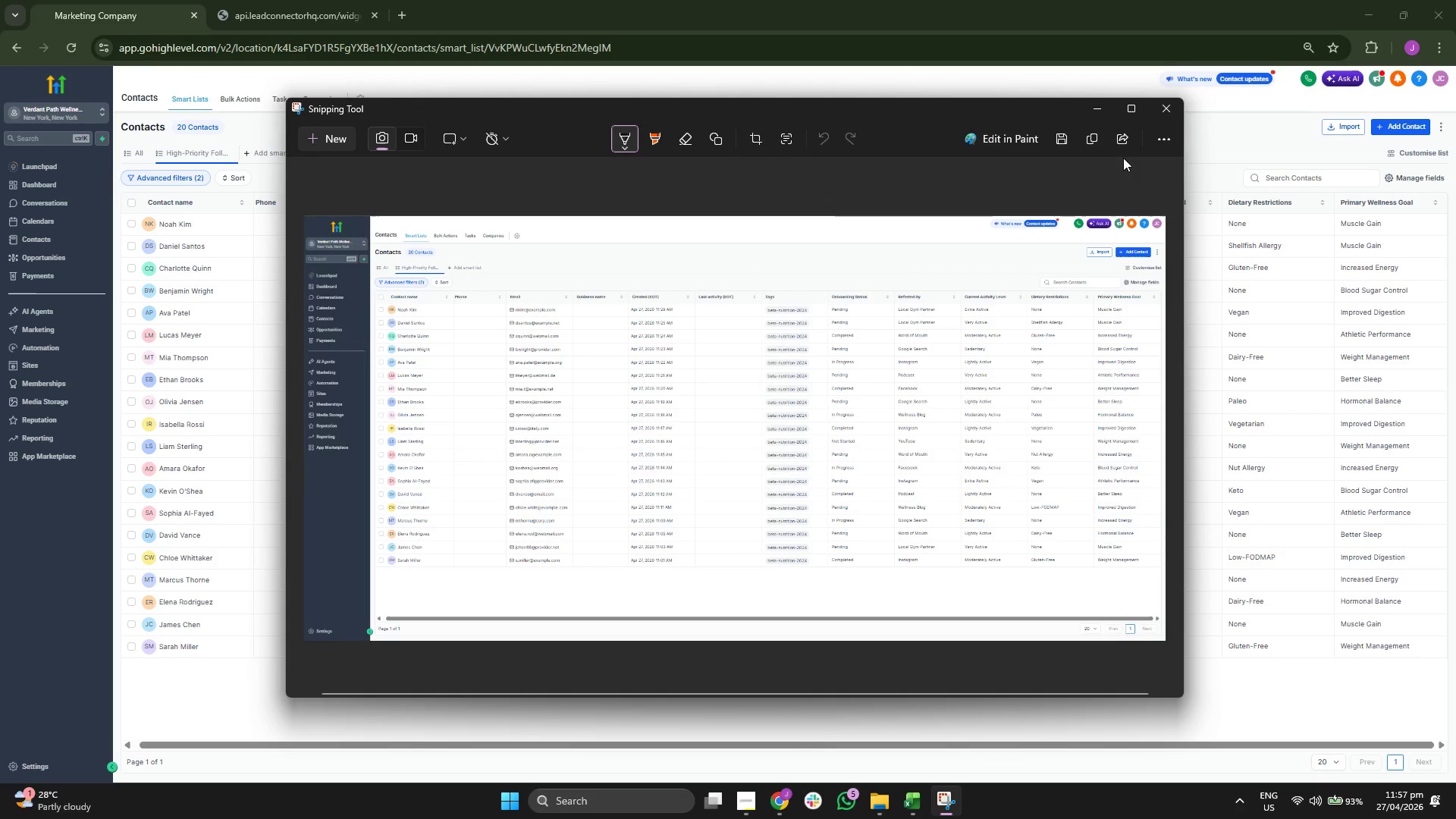 
left_click([1096, 114])
 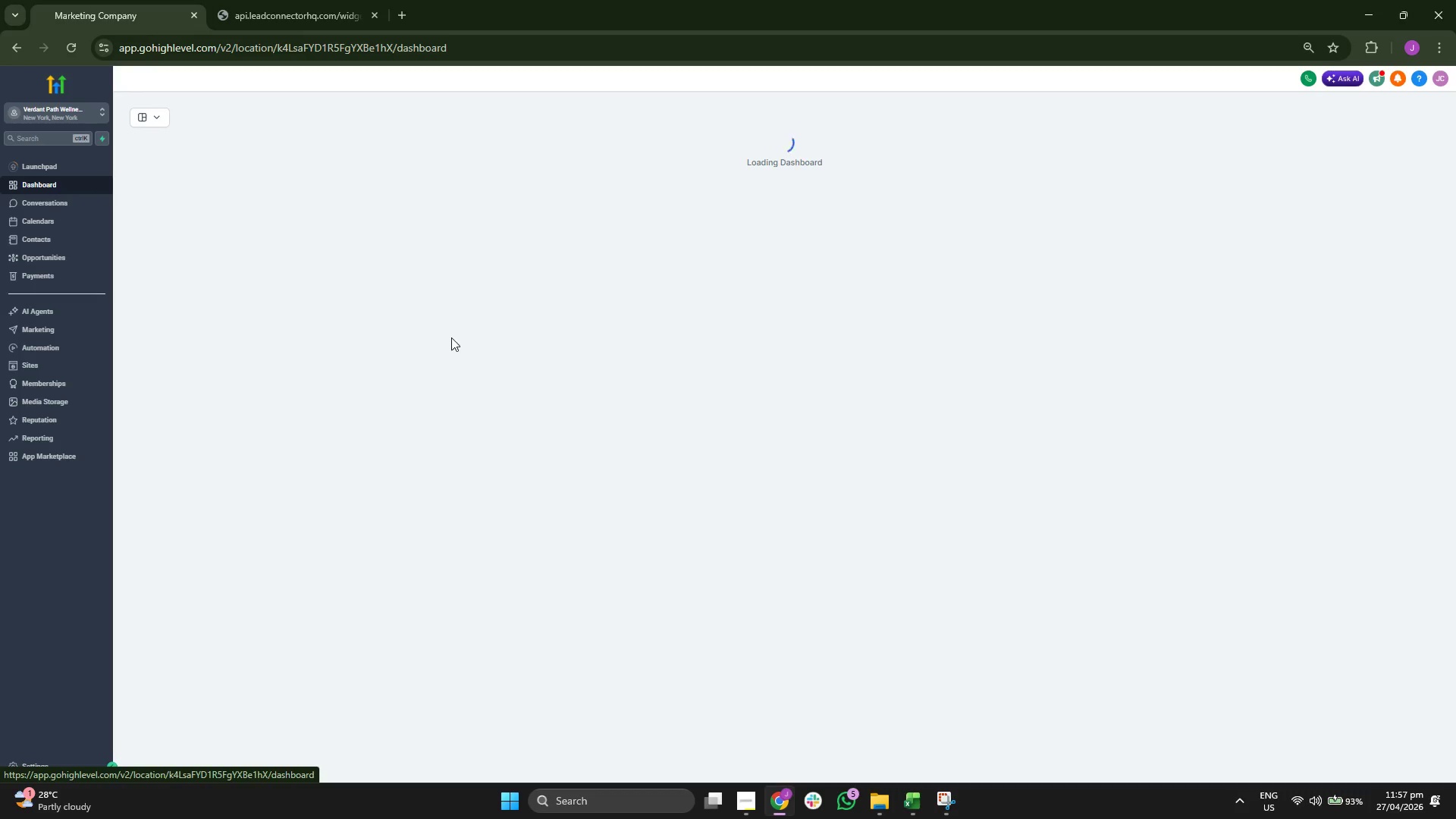 
wait(10.09)
 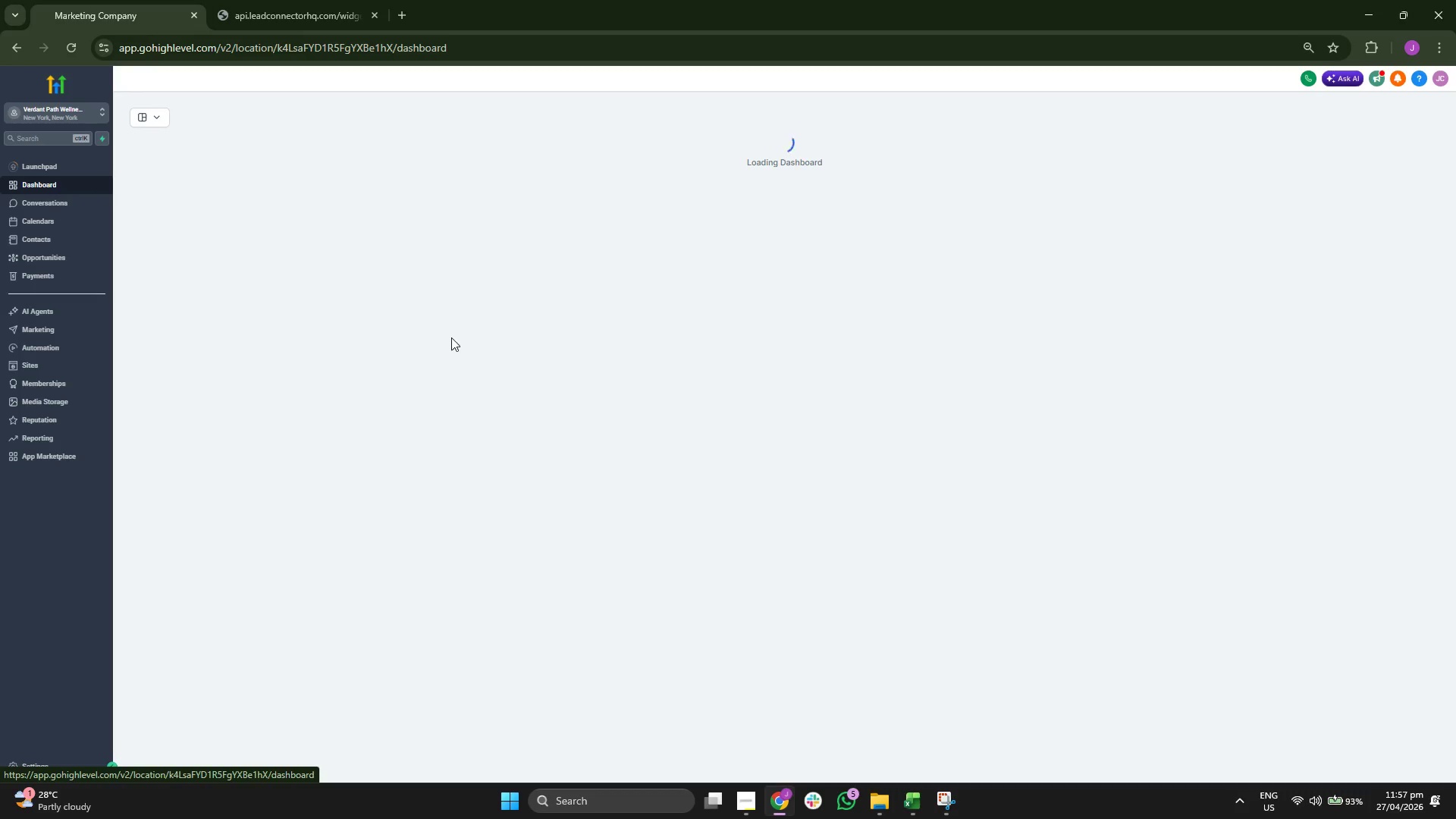 
left_click([73, 113])
 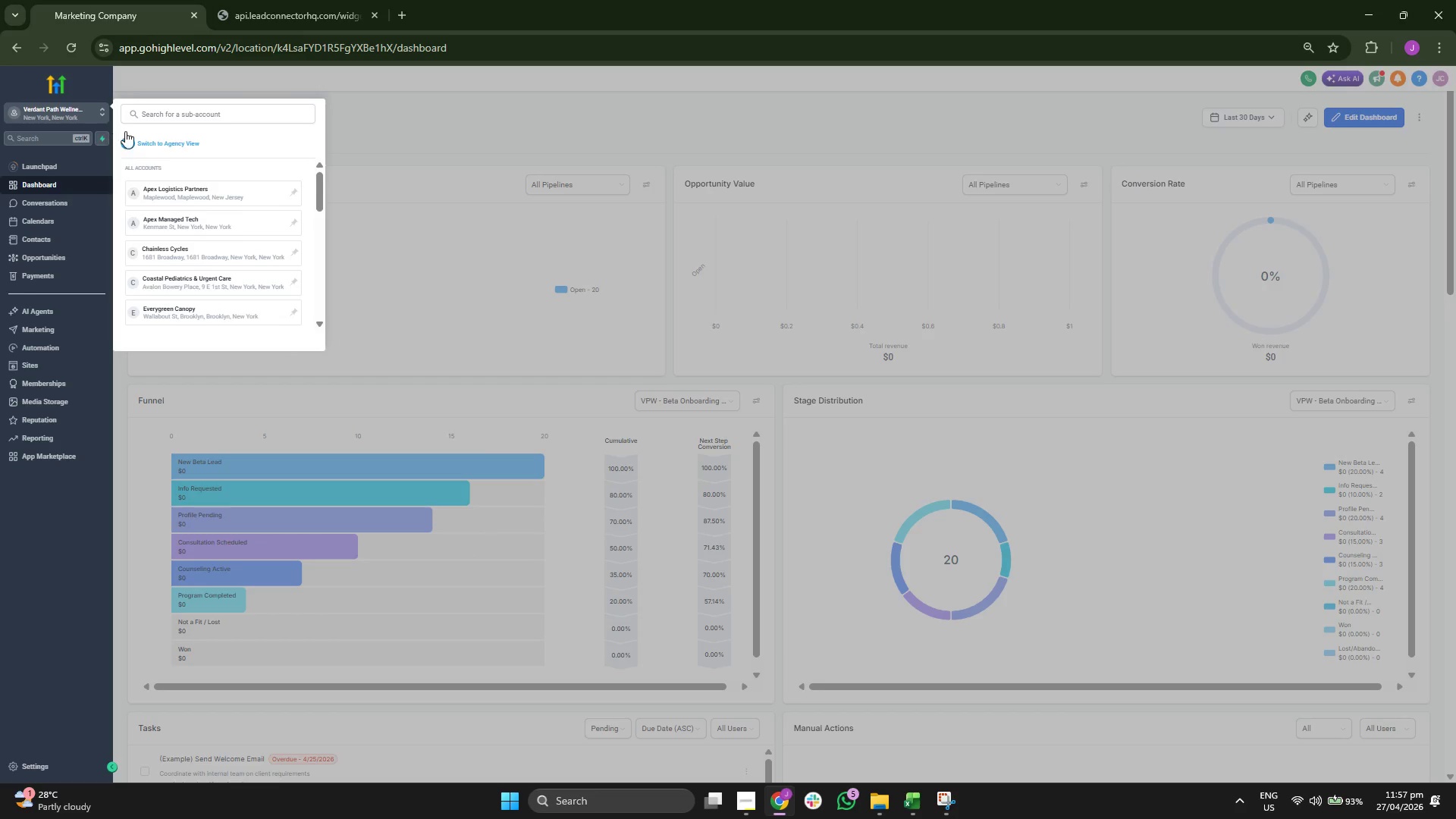 
left_click([157, 140])
 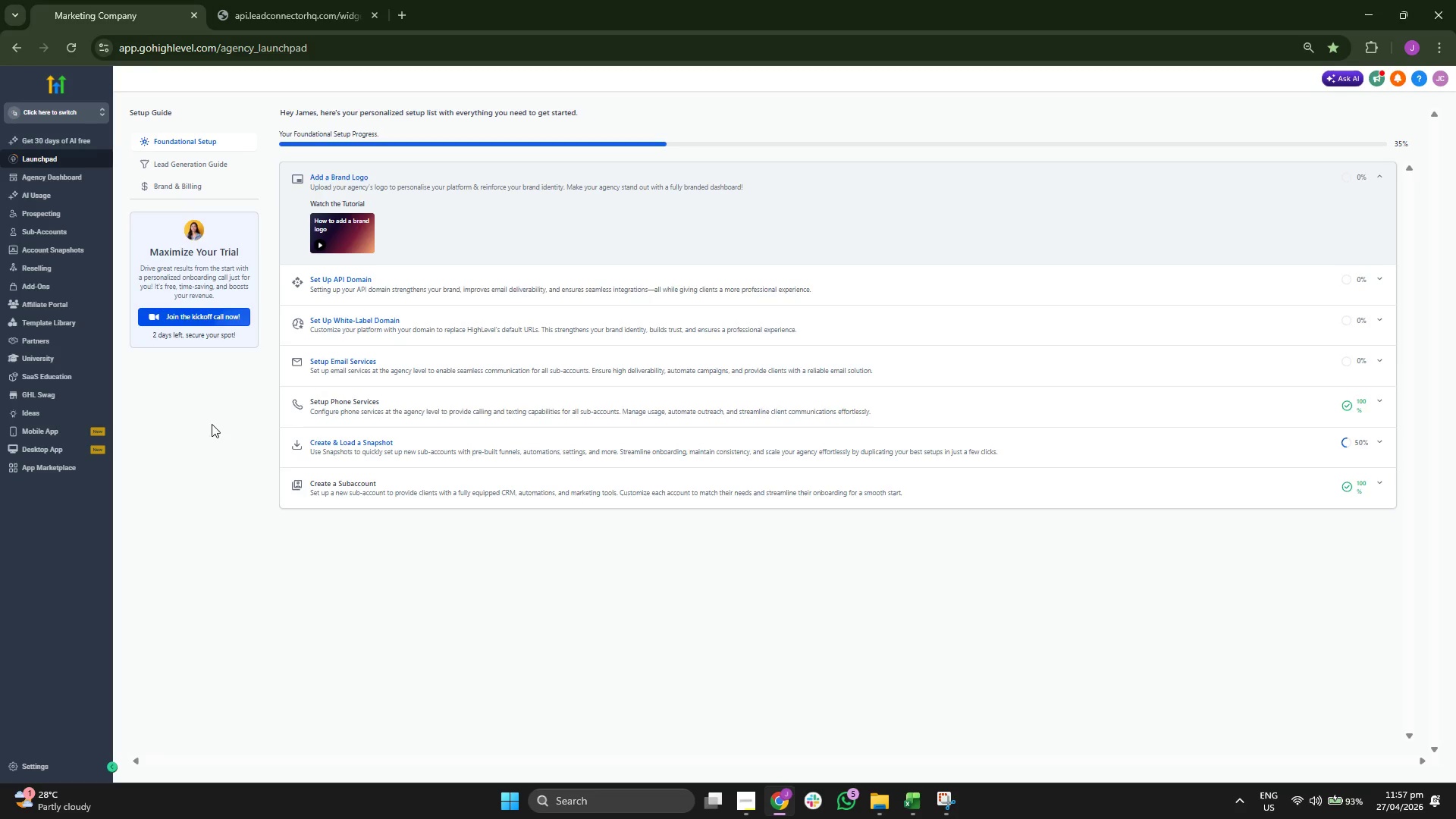 
wait(6.52)
 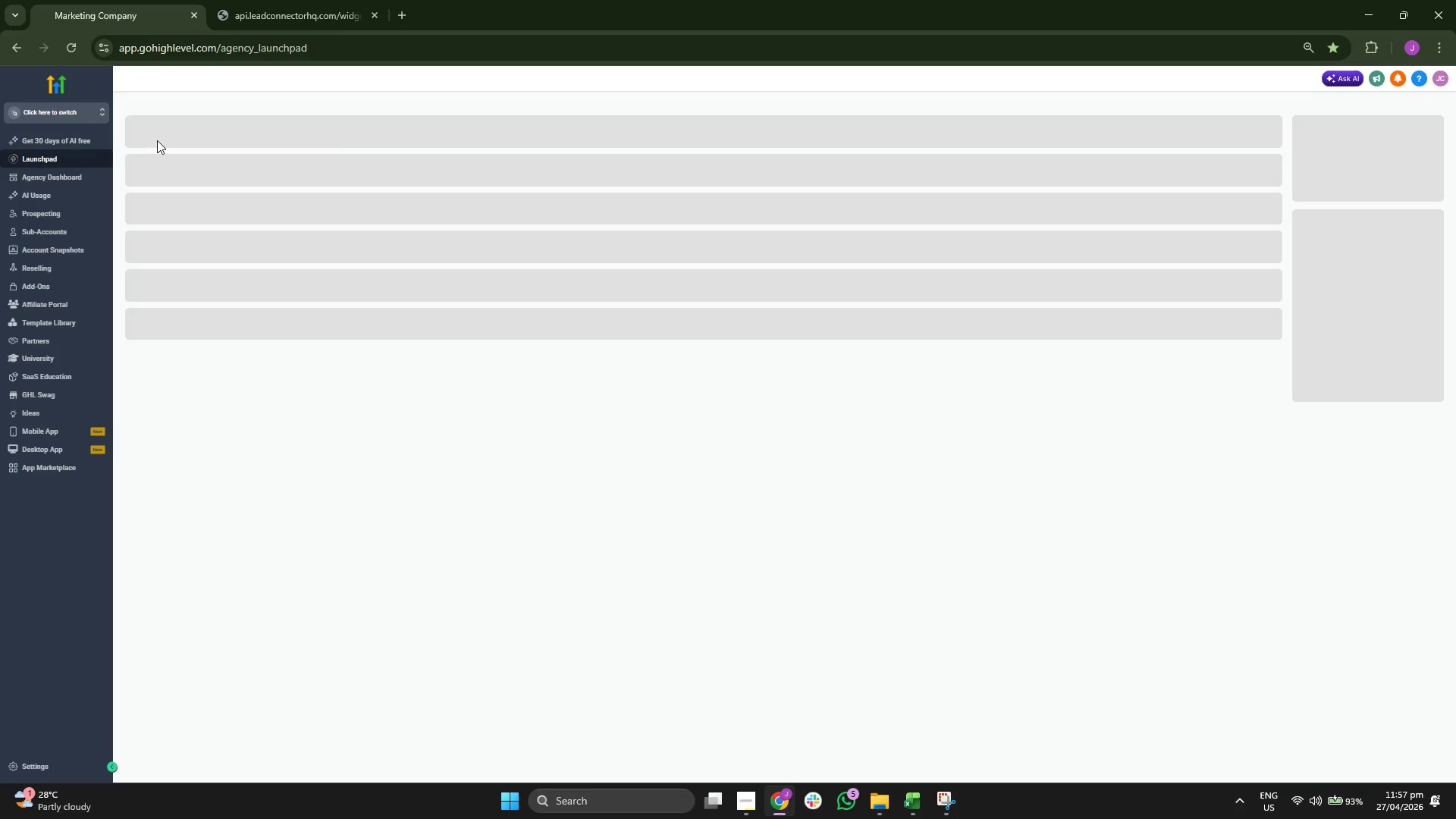 
left_click([73, 244])
 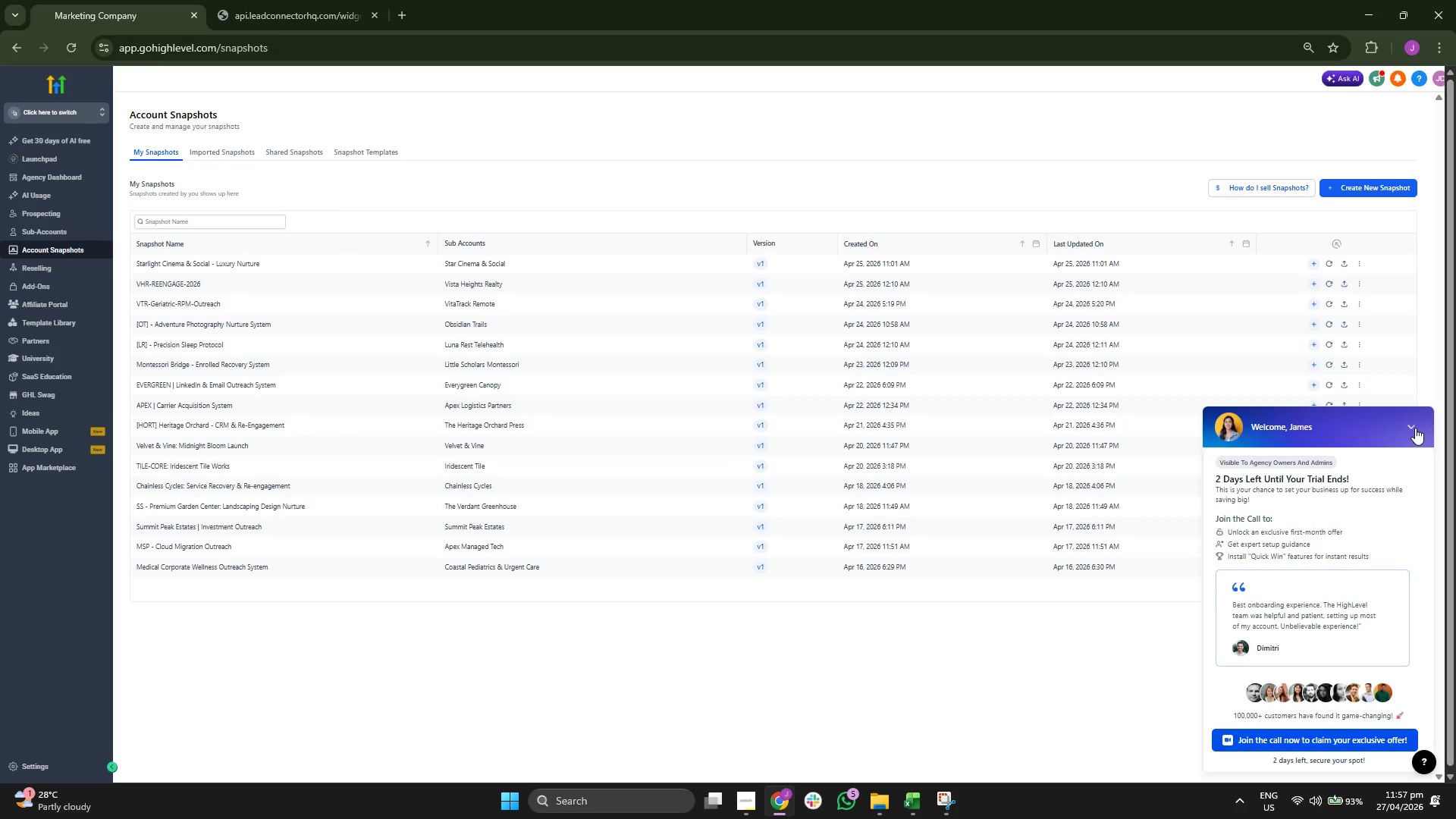 
wait(7.3)
 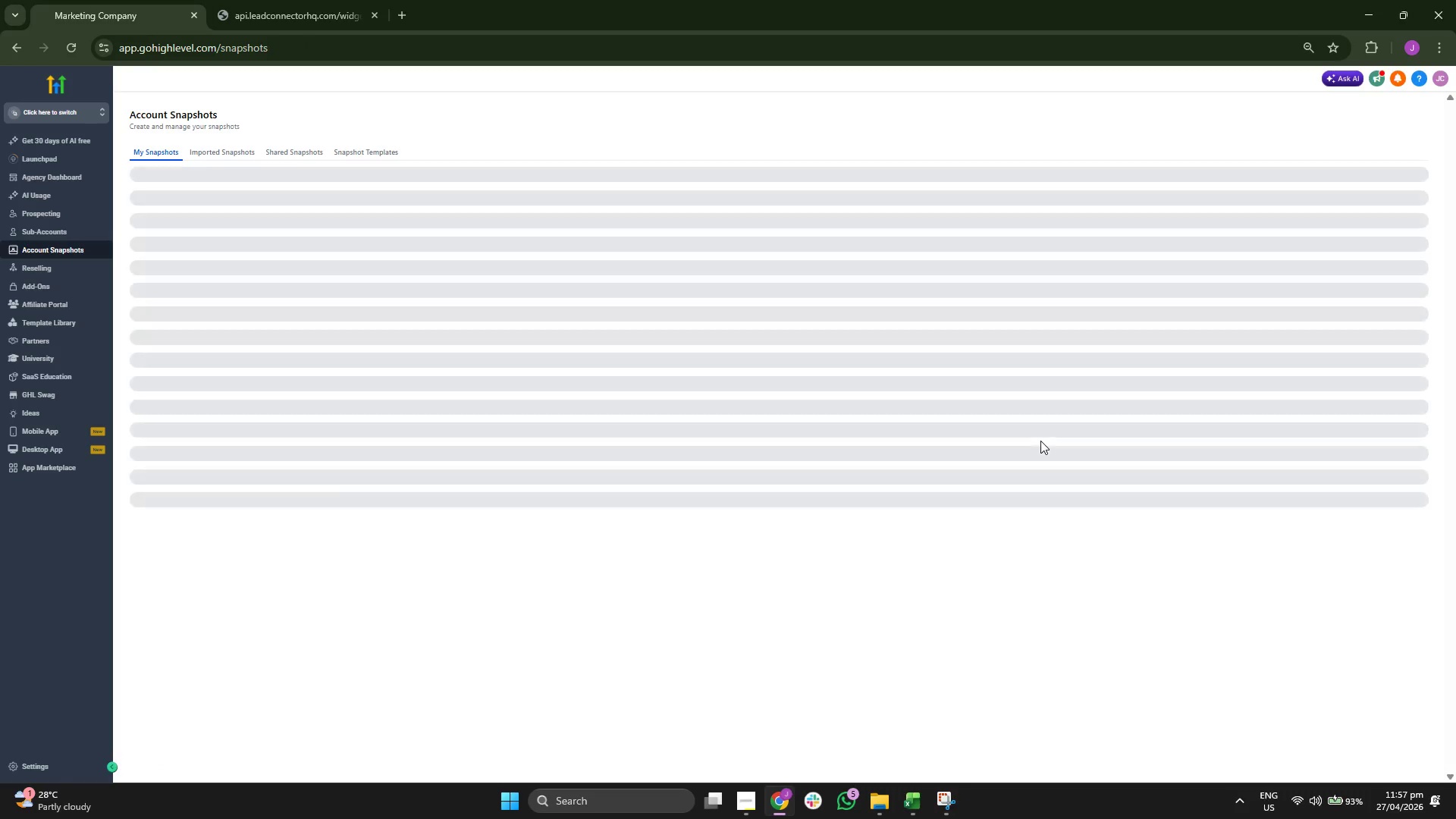 
left_click([1381, 190])
 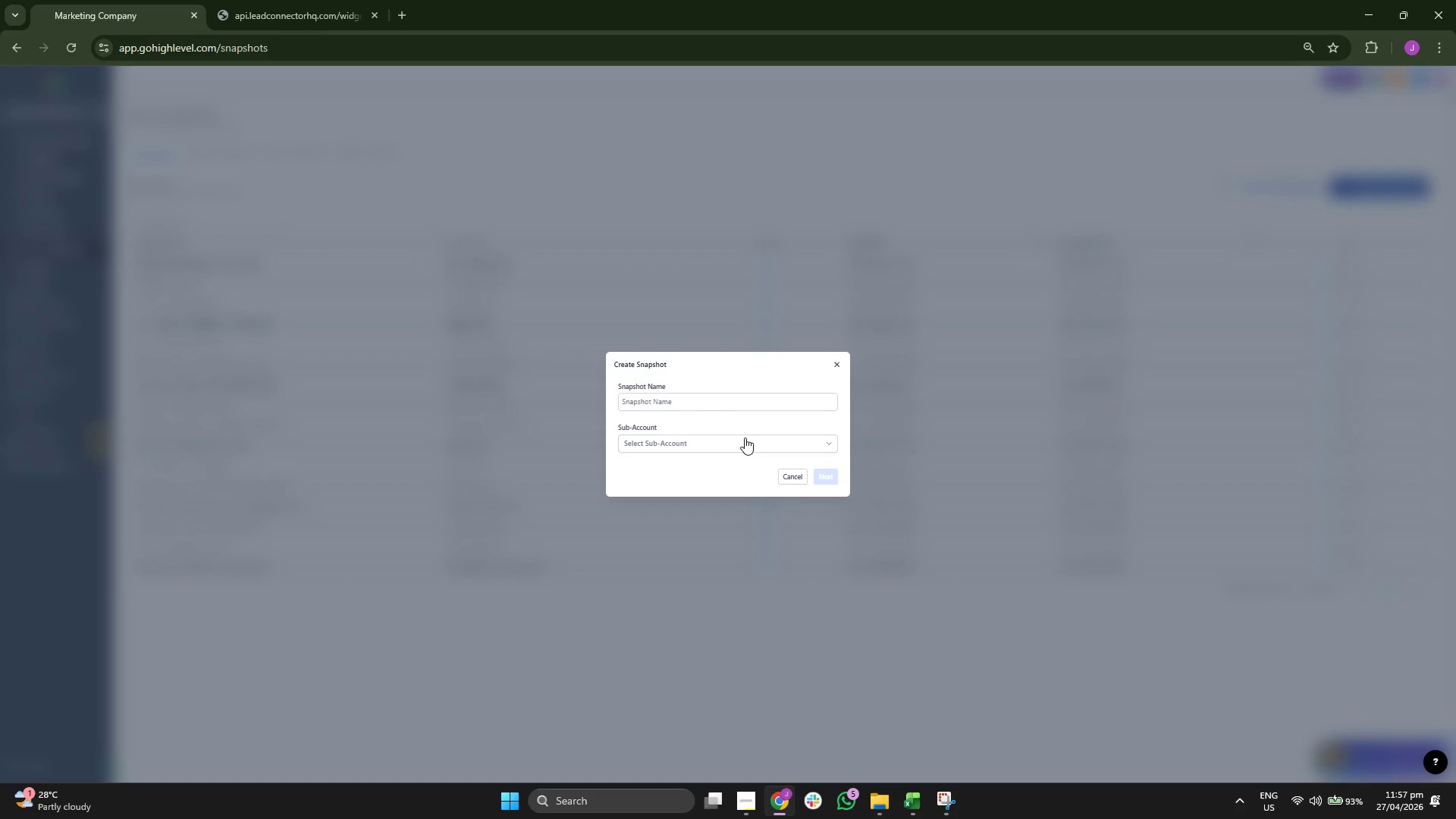 
double_click([745, 447])
 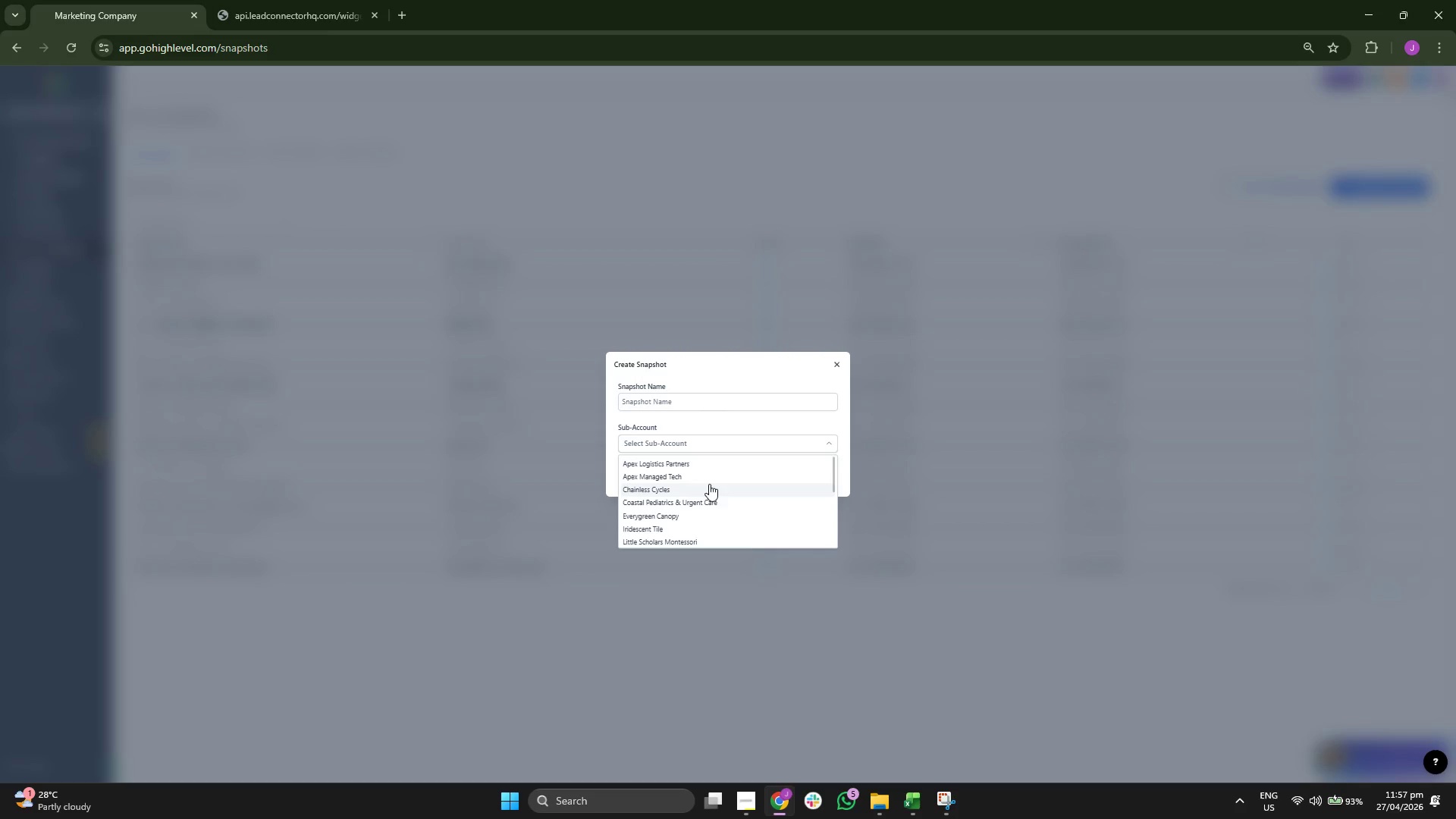 
scroll: coordinate [719, 485], scroll_direction: down, amount: 3.0
 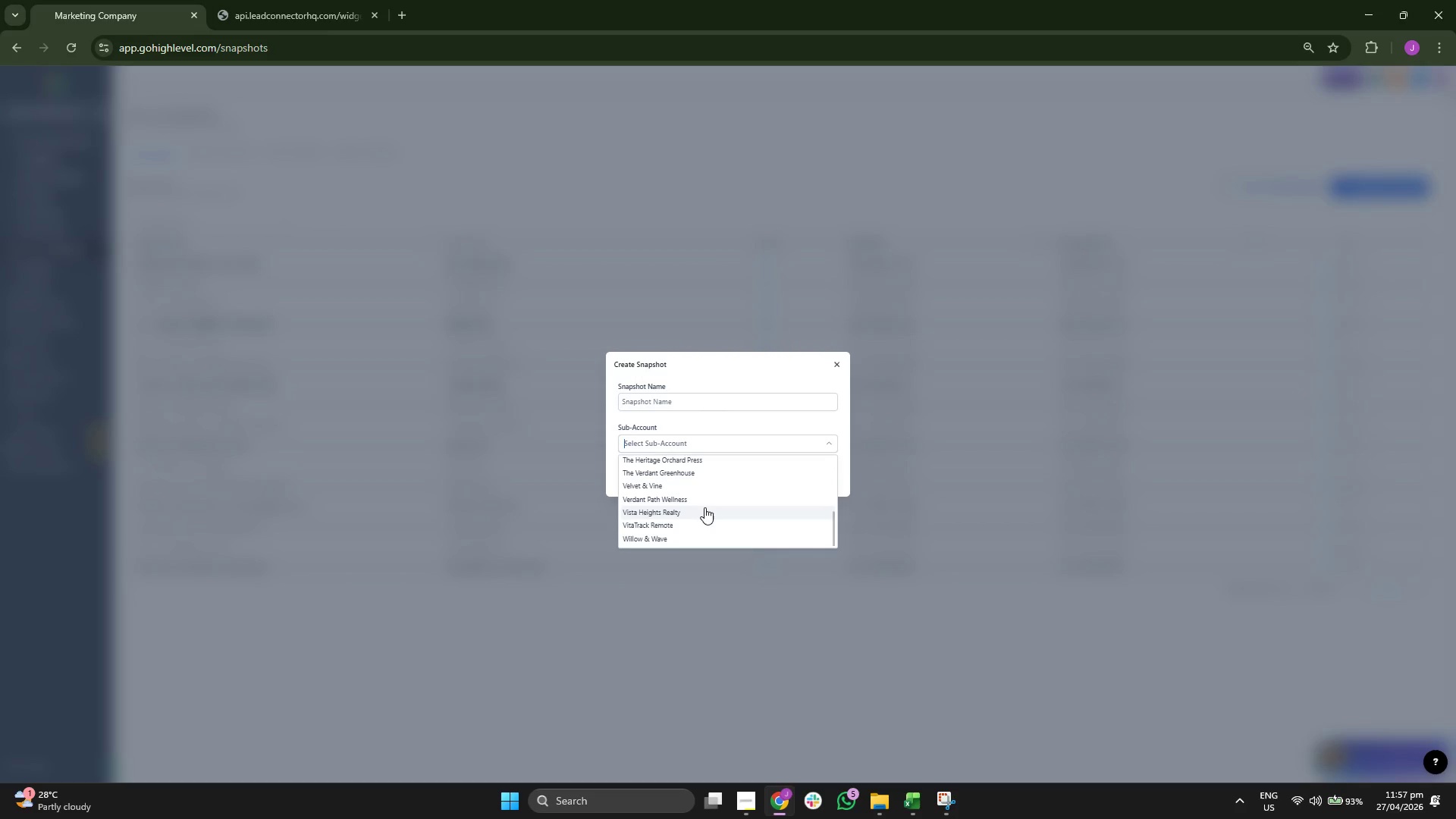 
left_click([704, 498])
 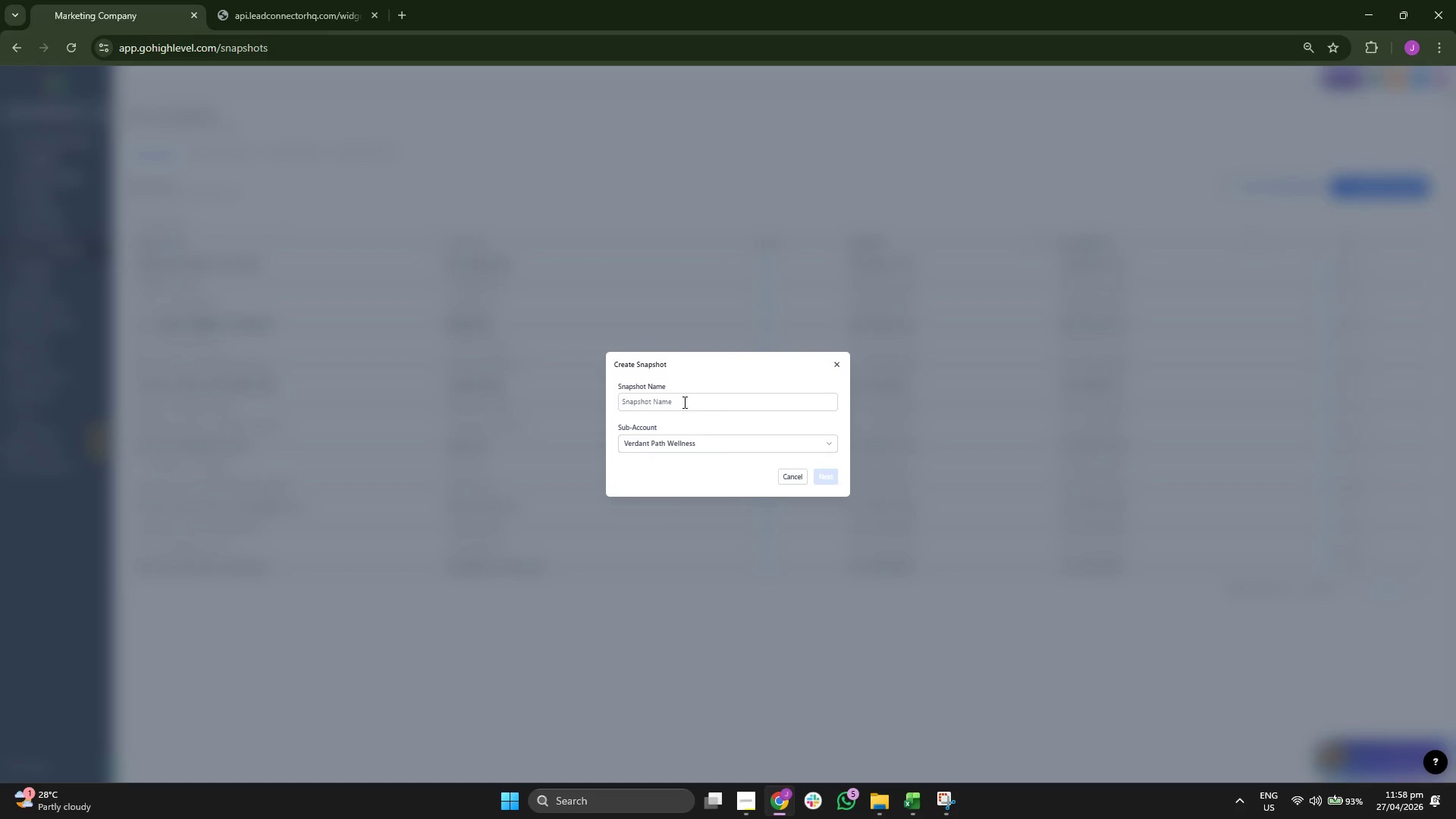 
left_click([683, 398])
 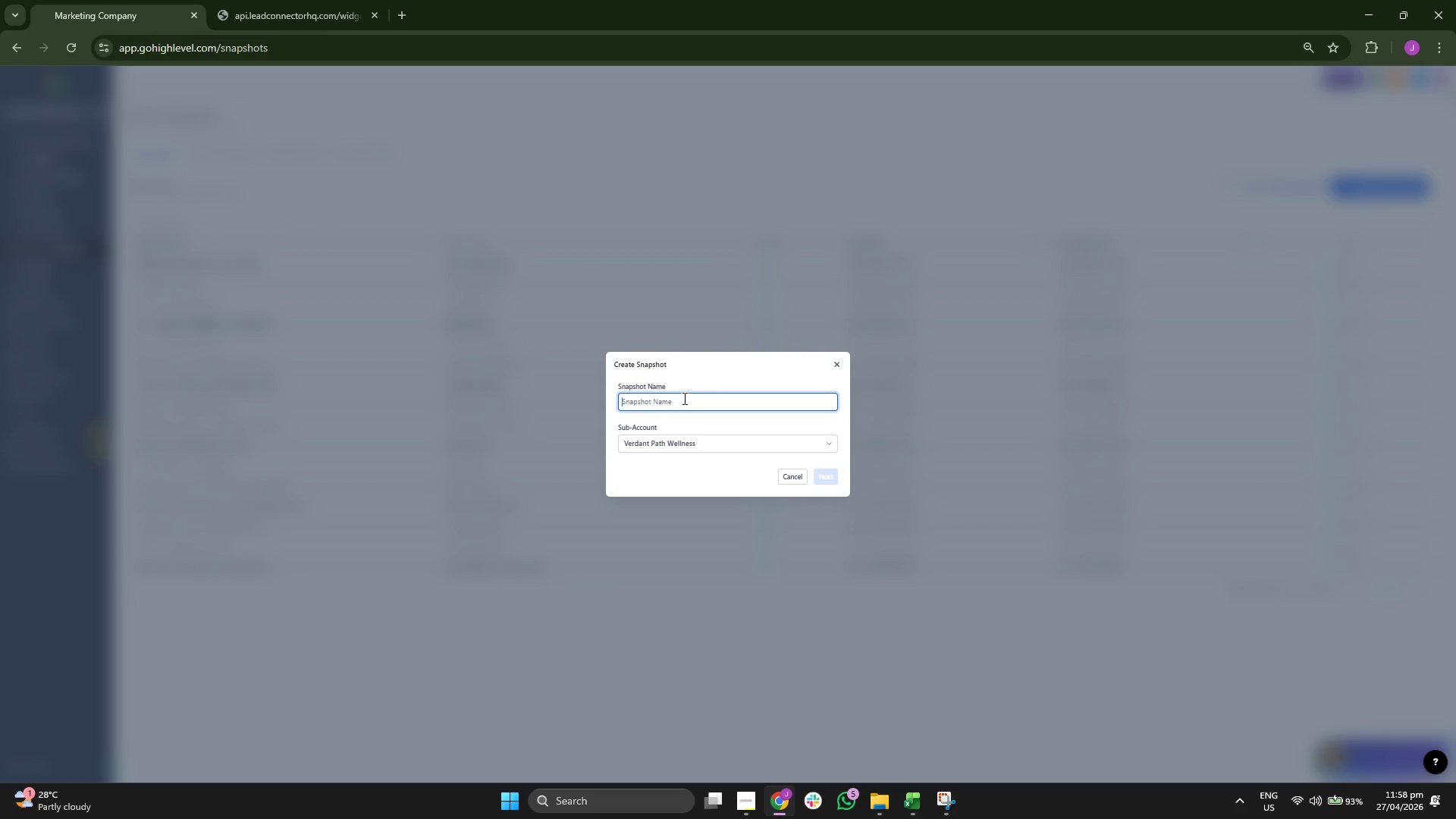 
type([VPW] - Wellness Onboarding & CRM)
 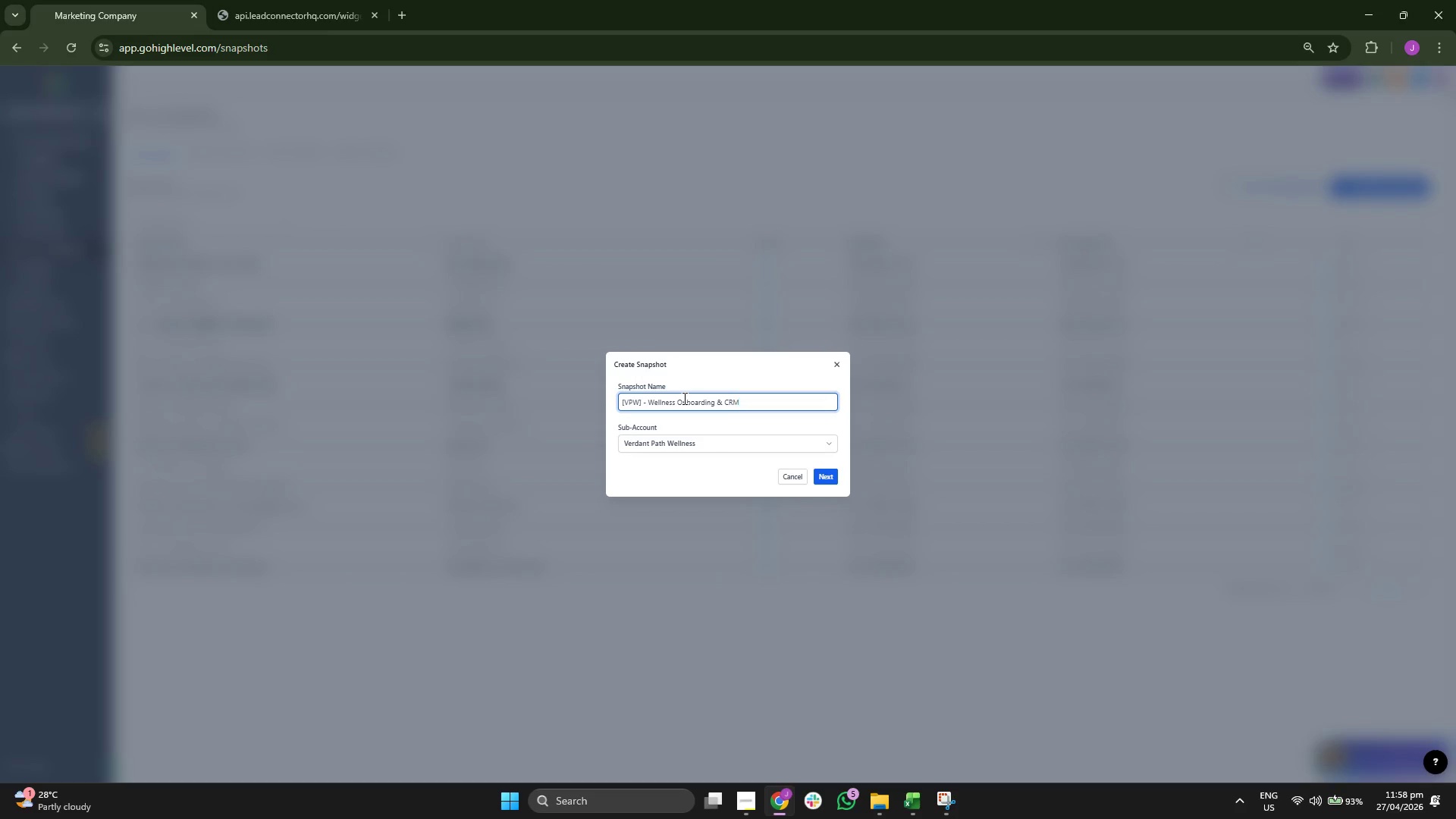 
left_click([722, 487])
 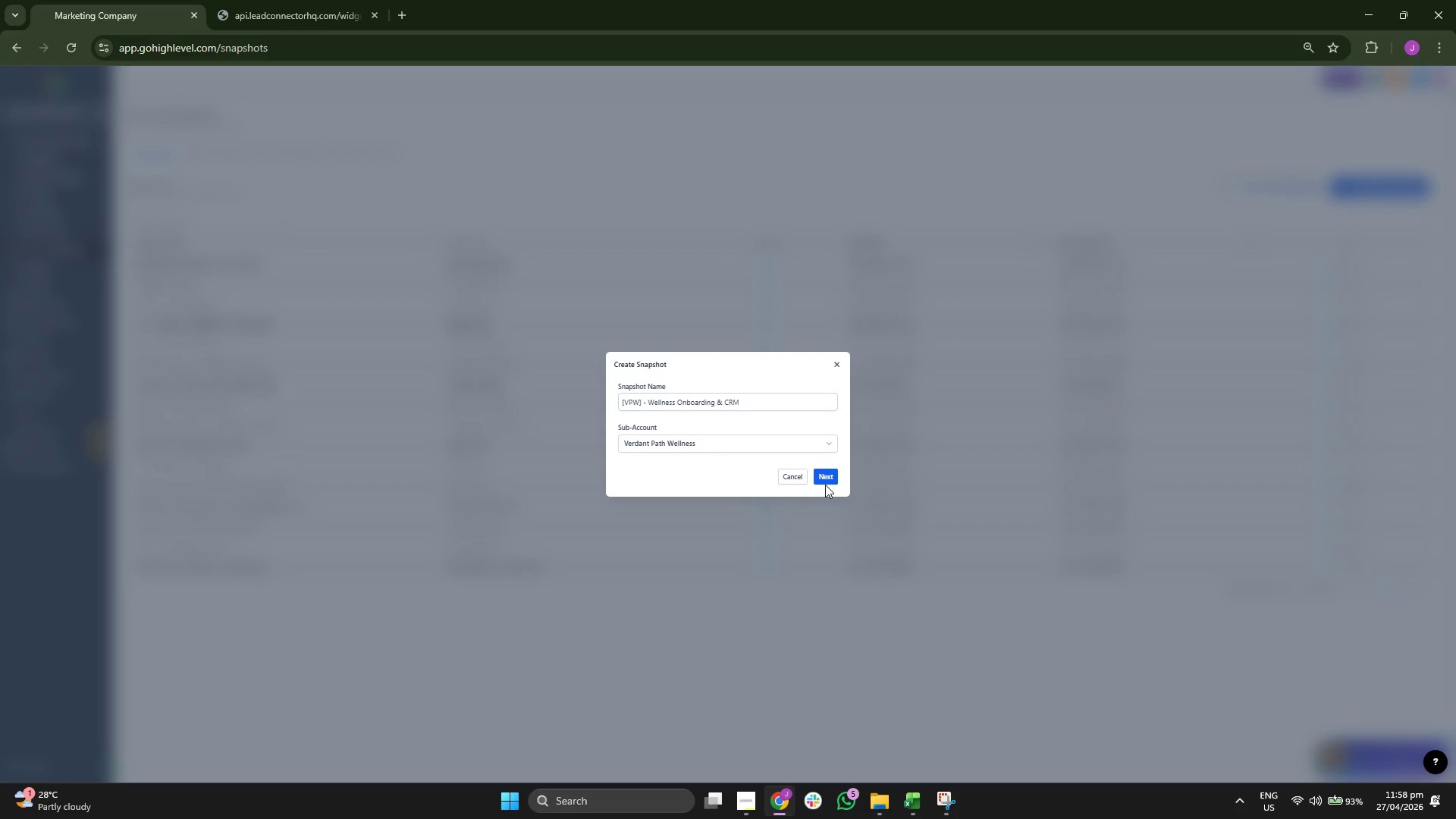 
left_click([827, 482])
 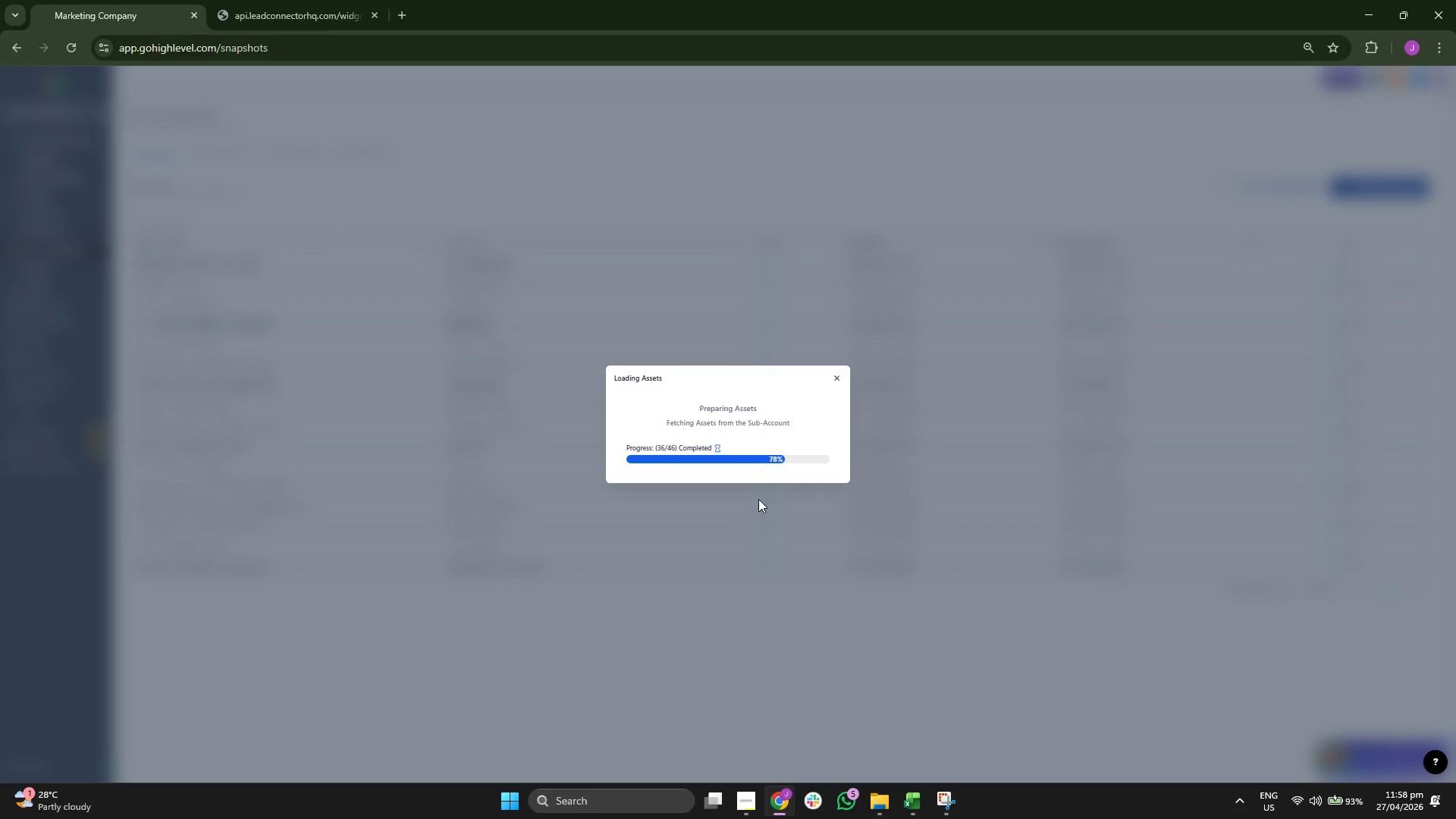 
wait(13.81)
 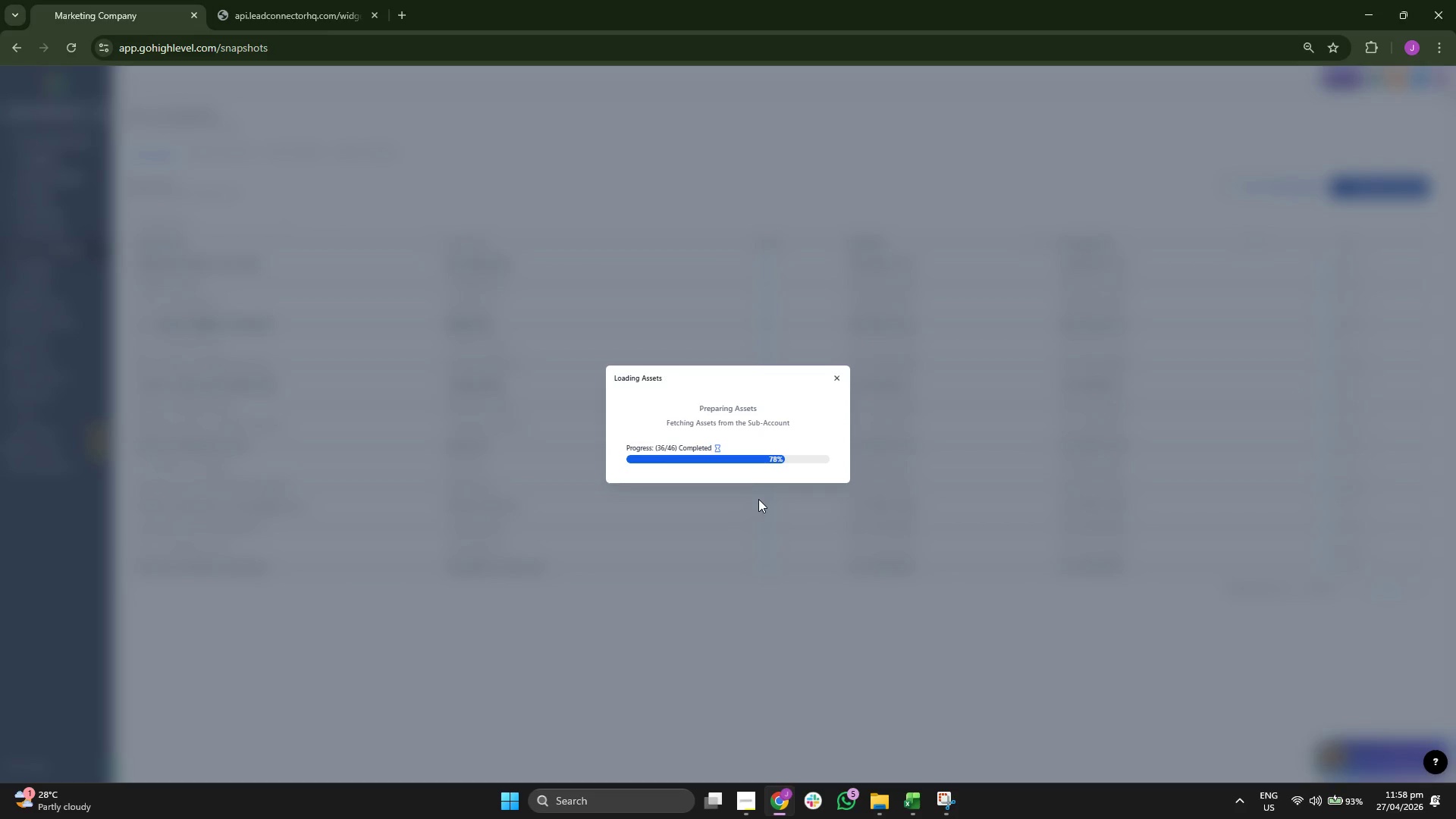 
left_click([915, 606])
 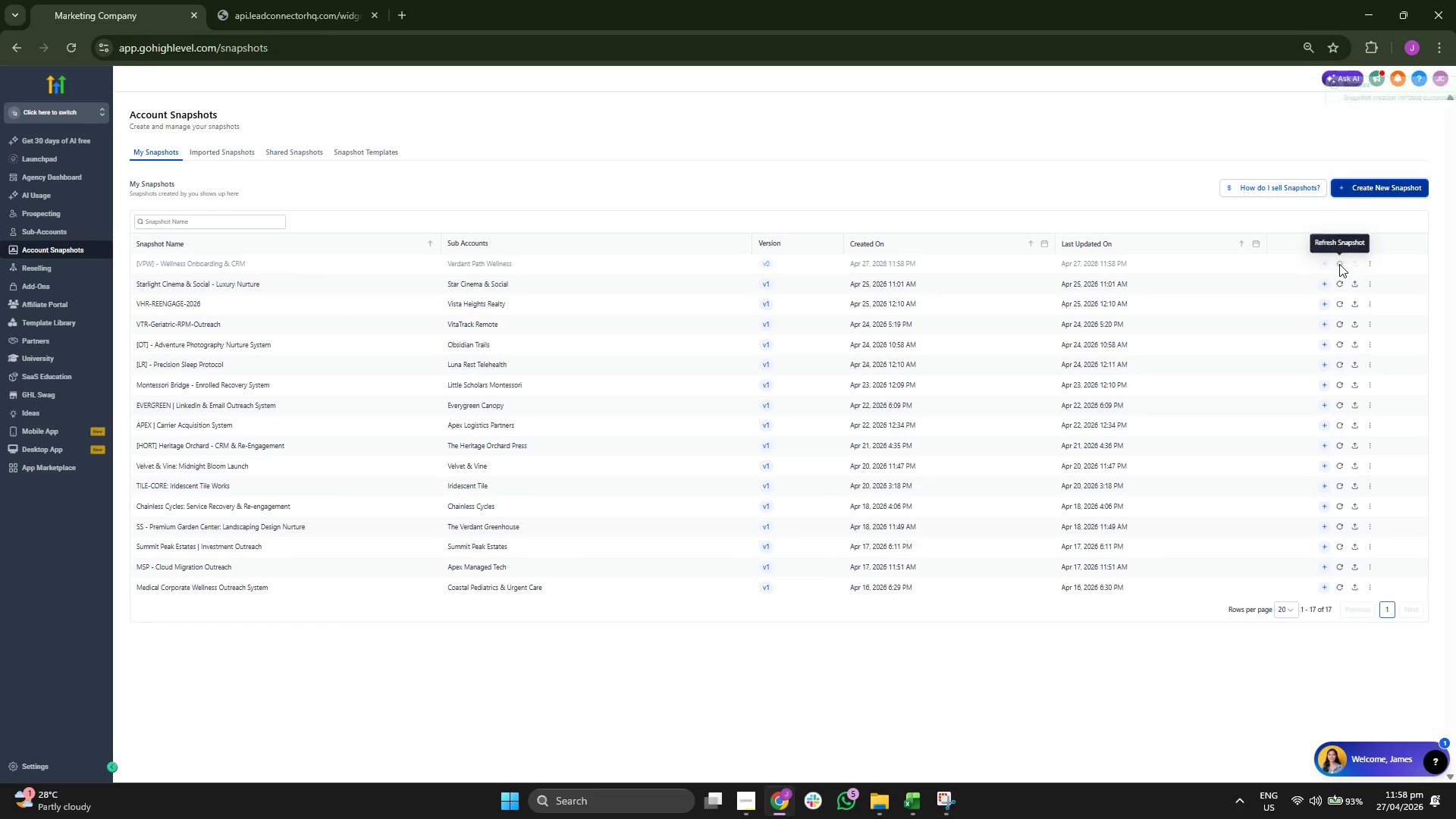 
wait(8.97)
 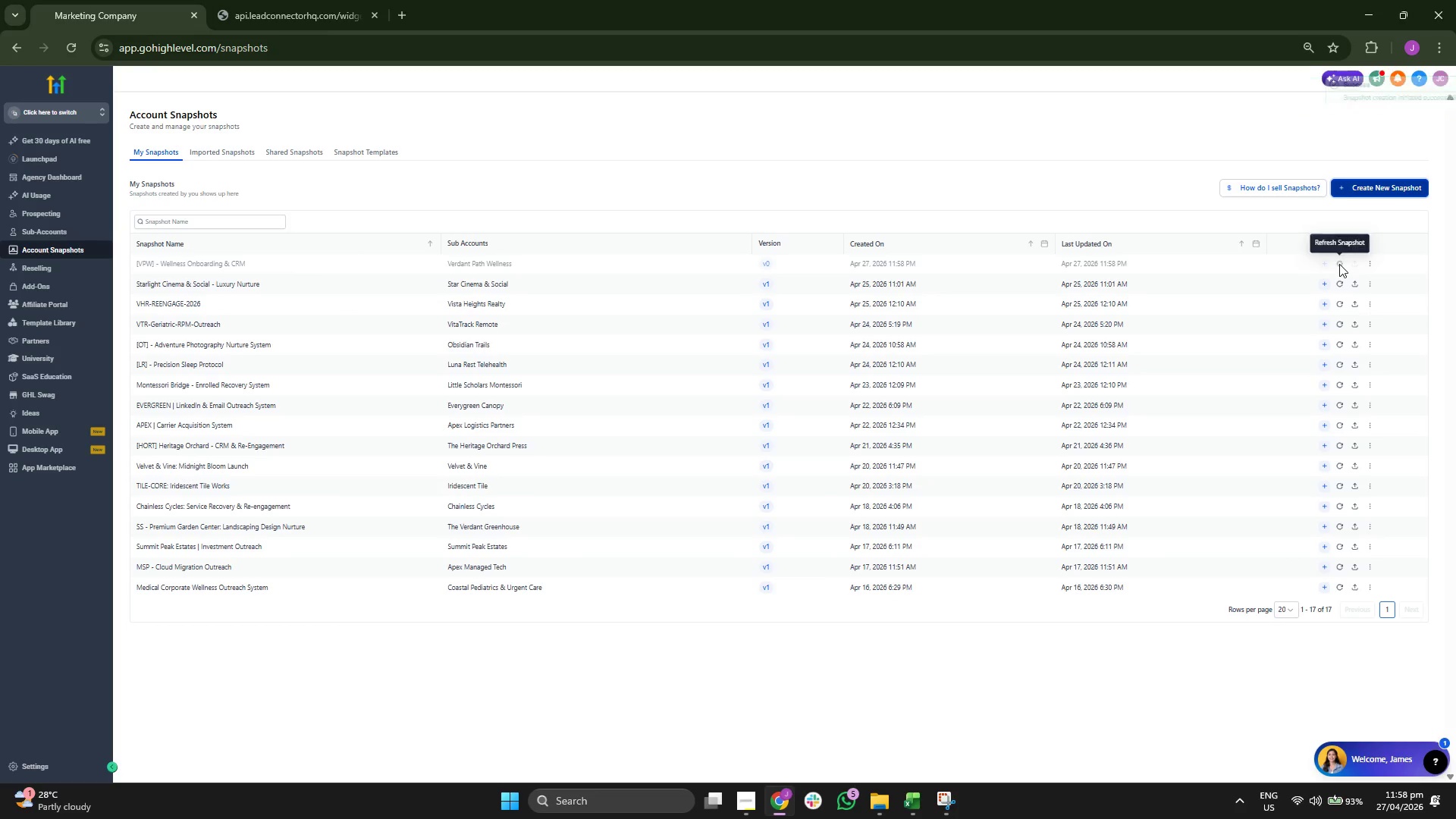 
mouse_move([1310, 264])
 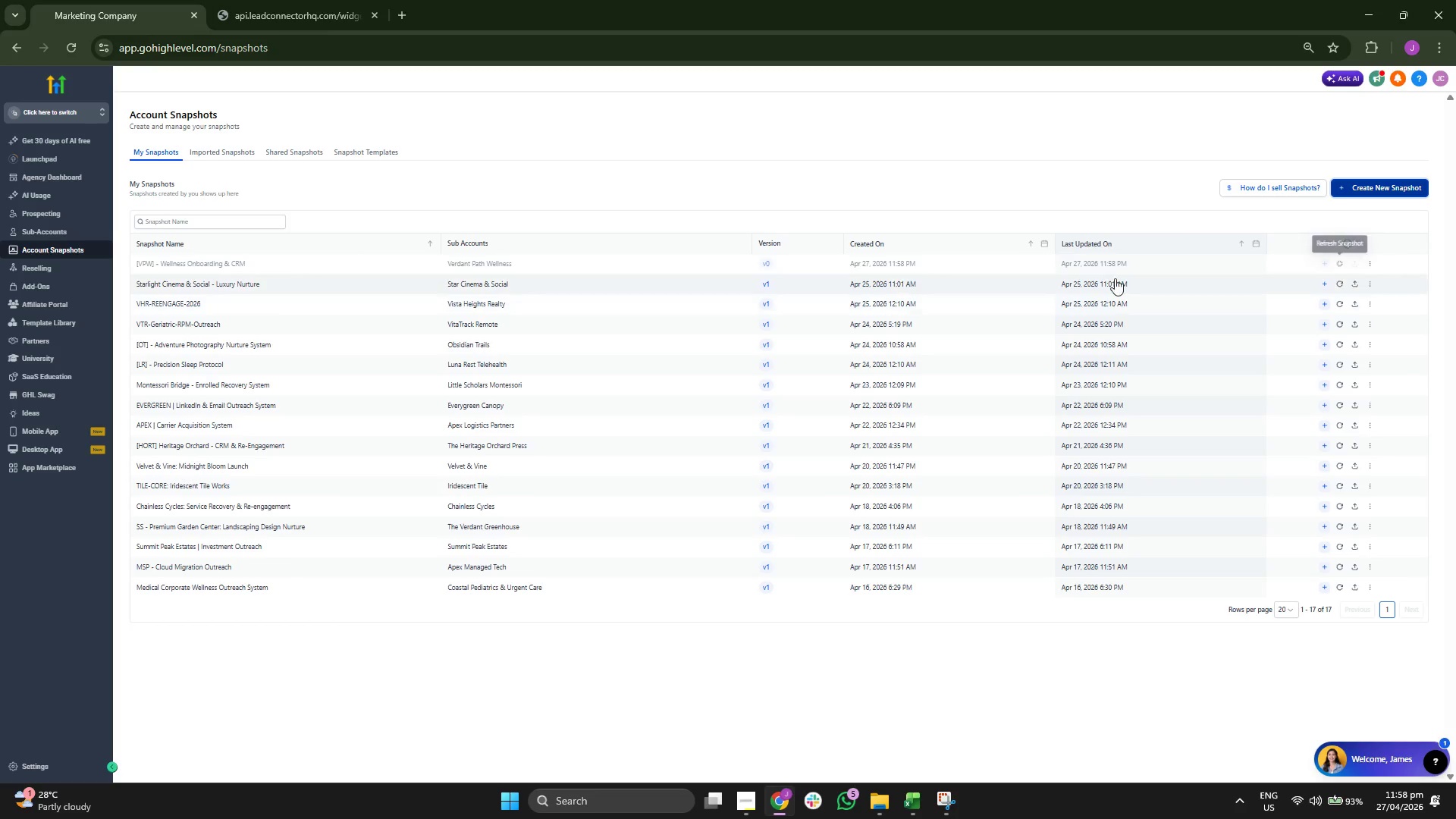 
mouse_move([1332, 268])
 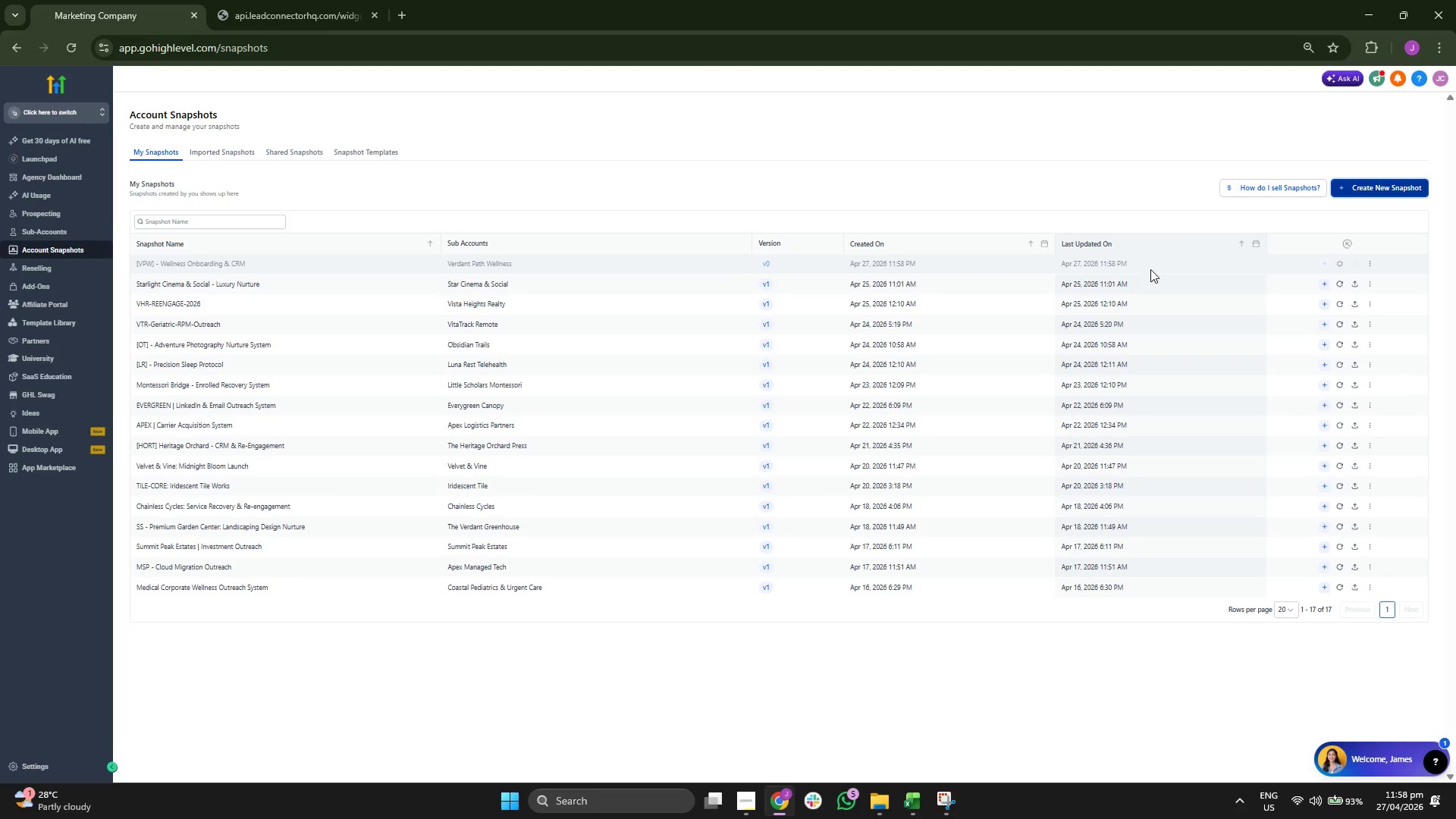 
mouse_move([1280, 265])
 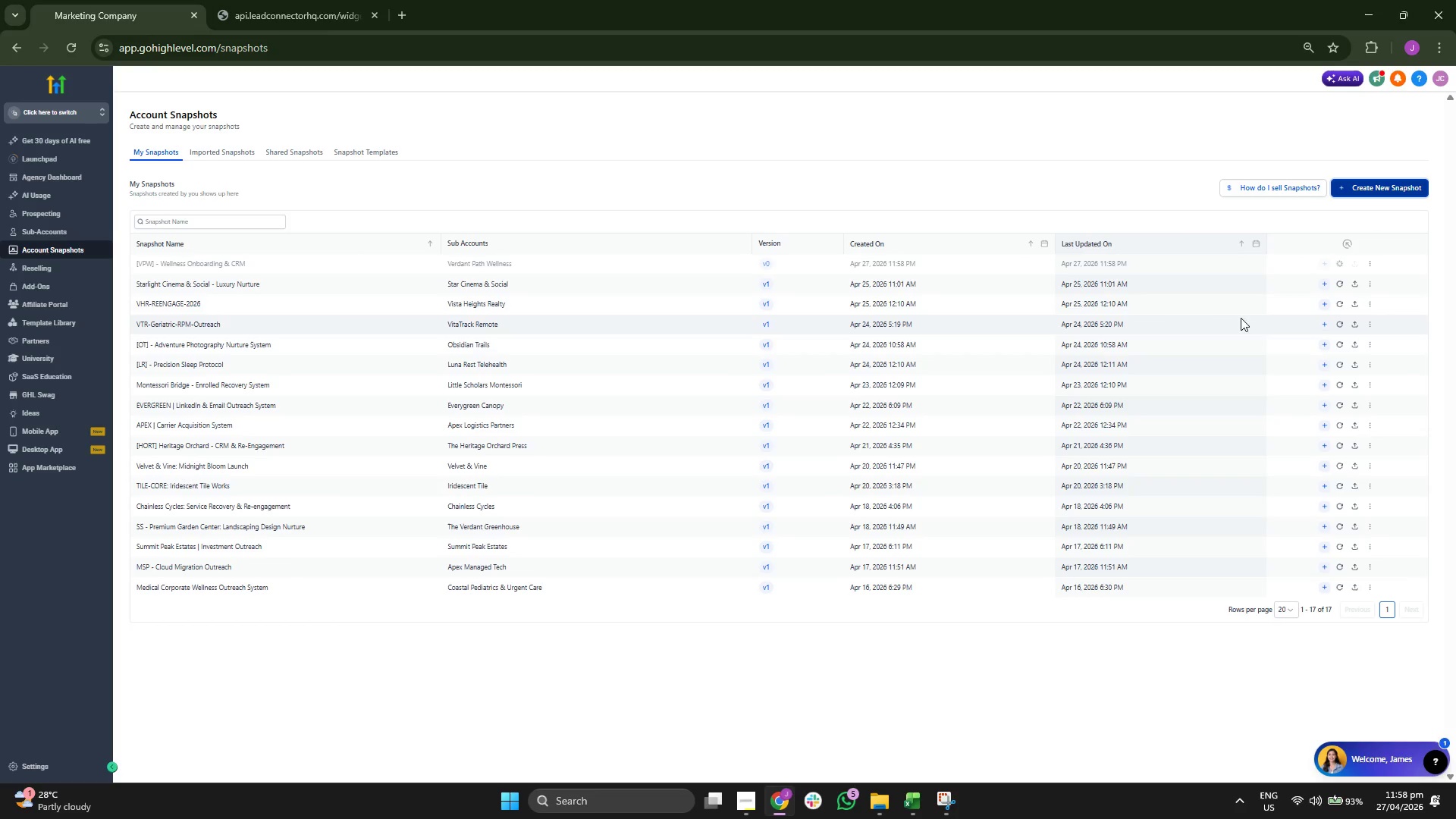 
mouse_move([1325, 268])
 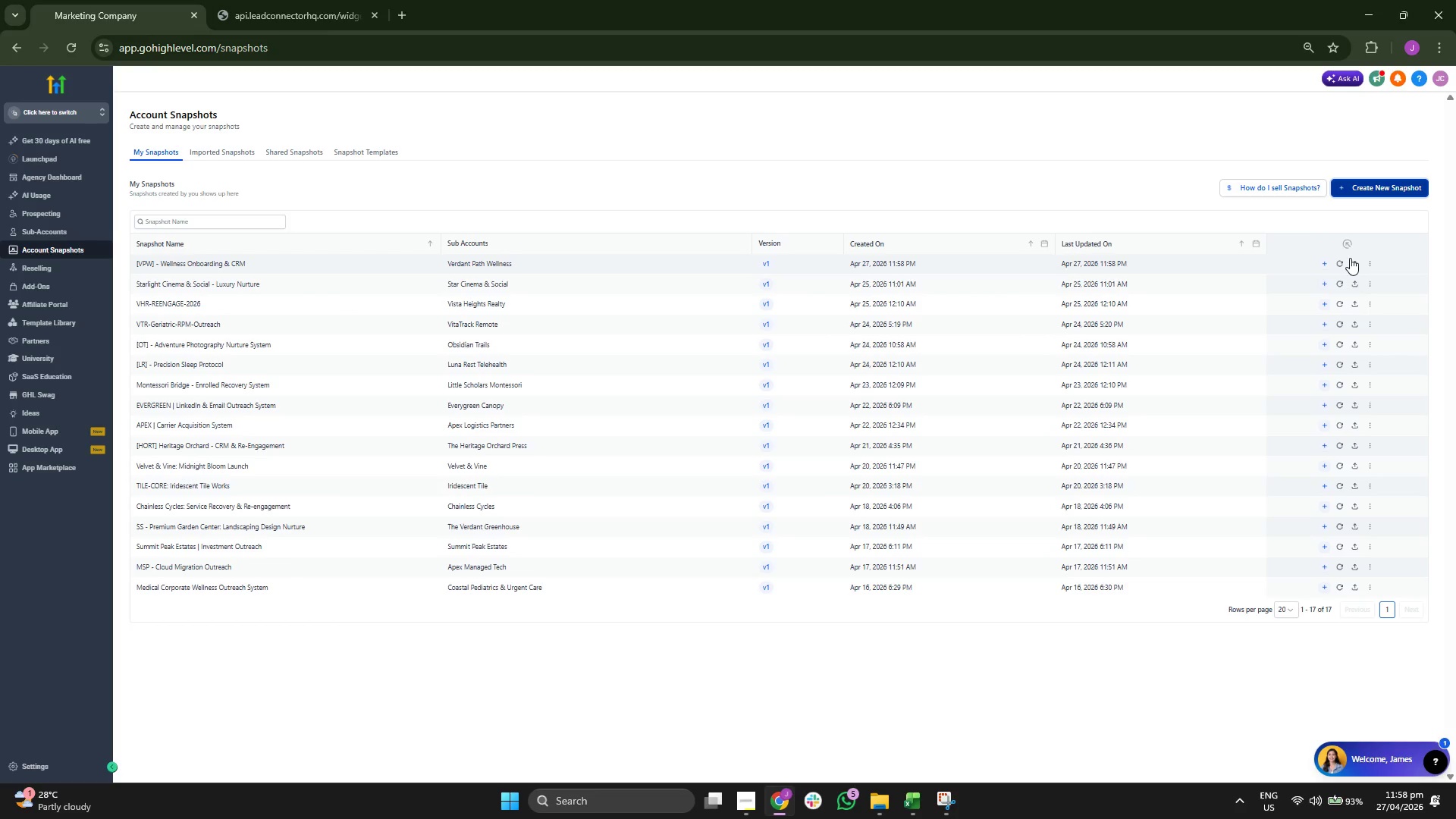 
wait(5.09)
 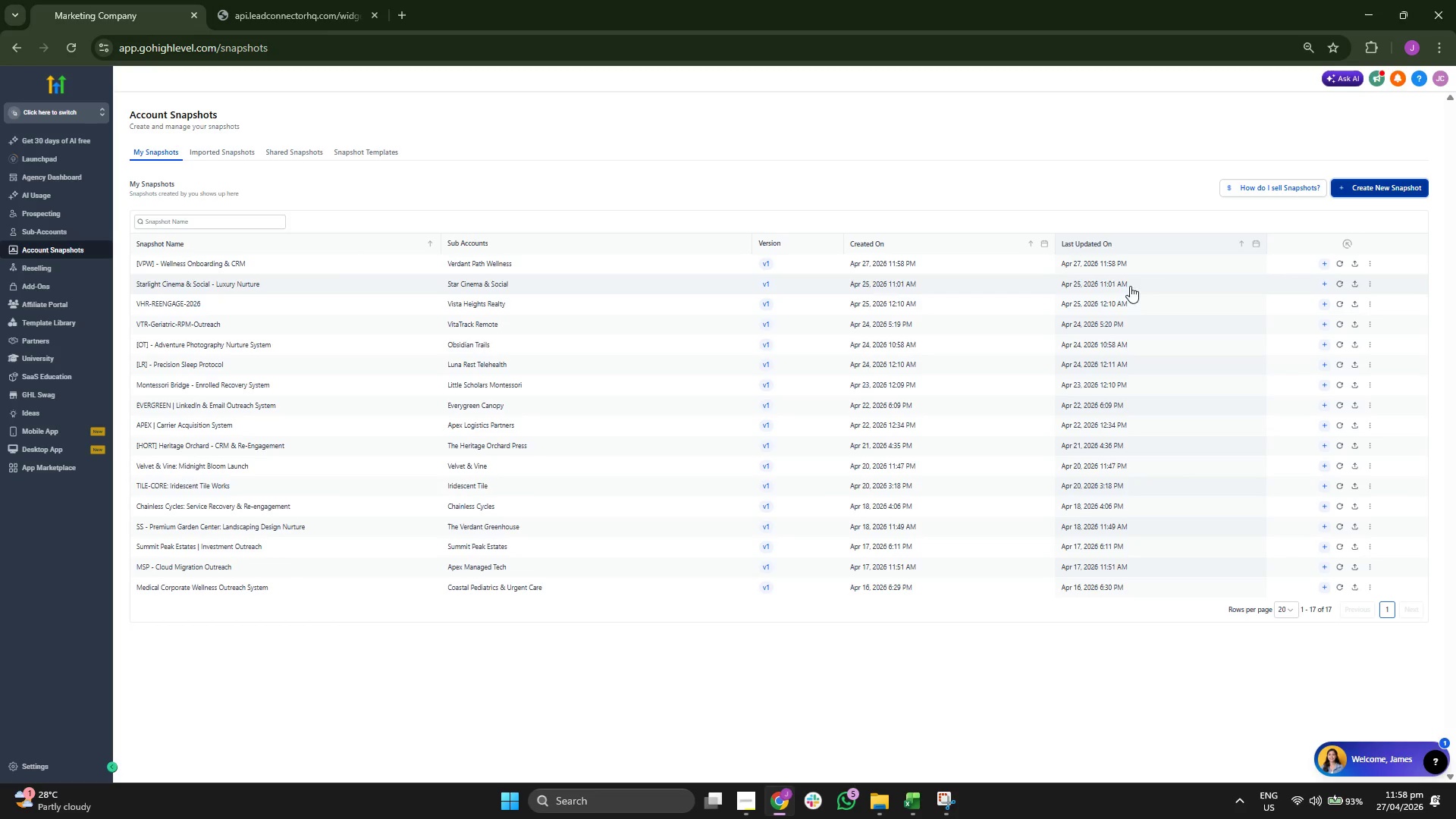 
left_click([1370, 264])
 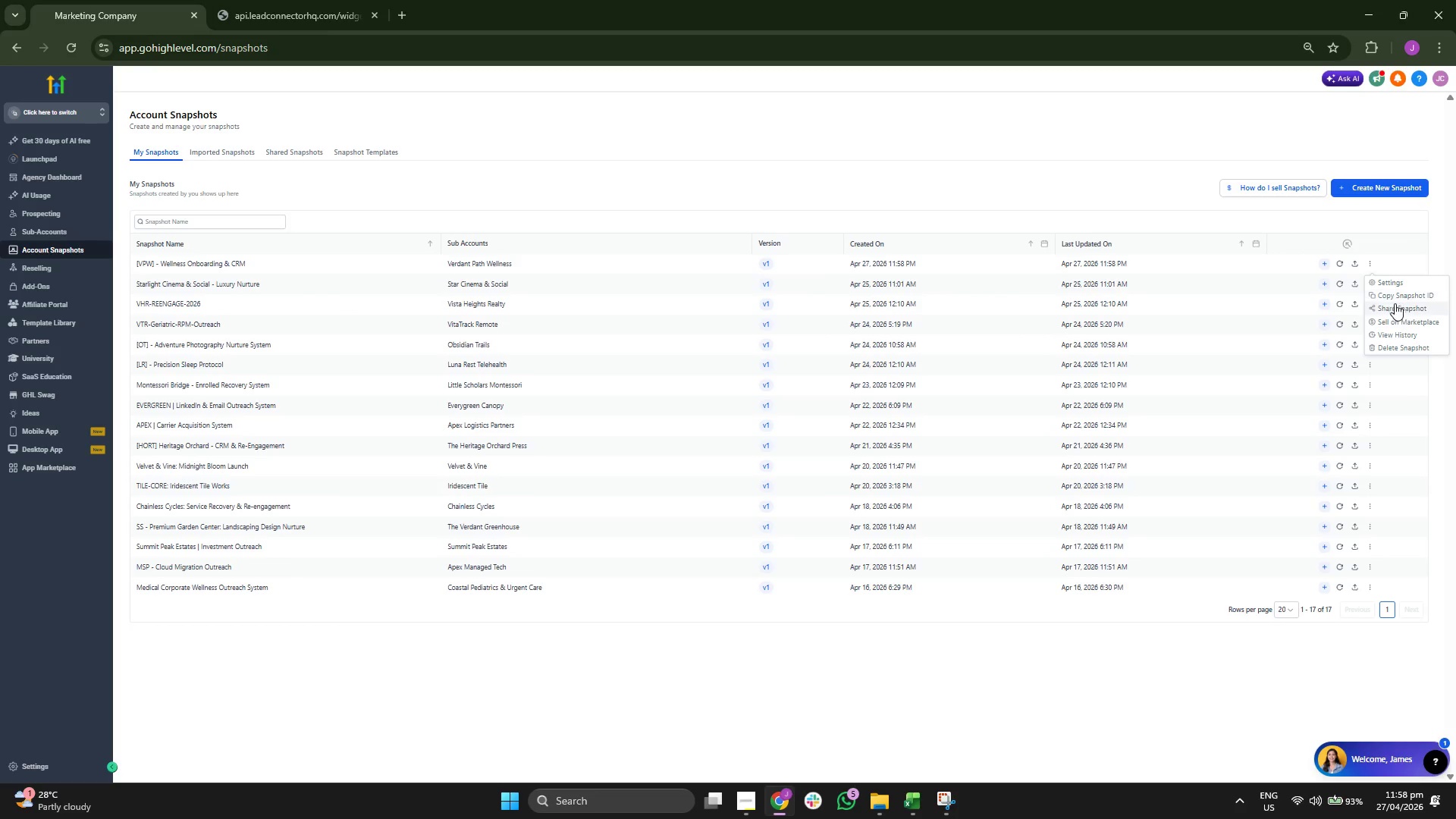 
left_click([1398, 307])
 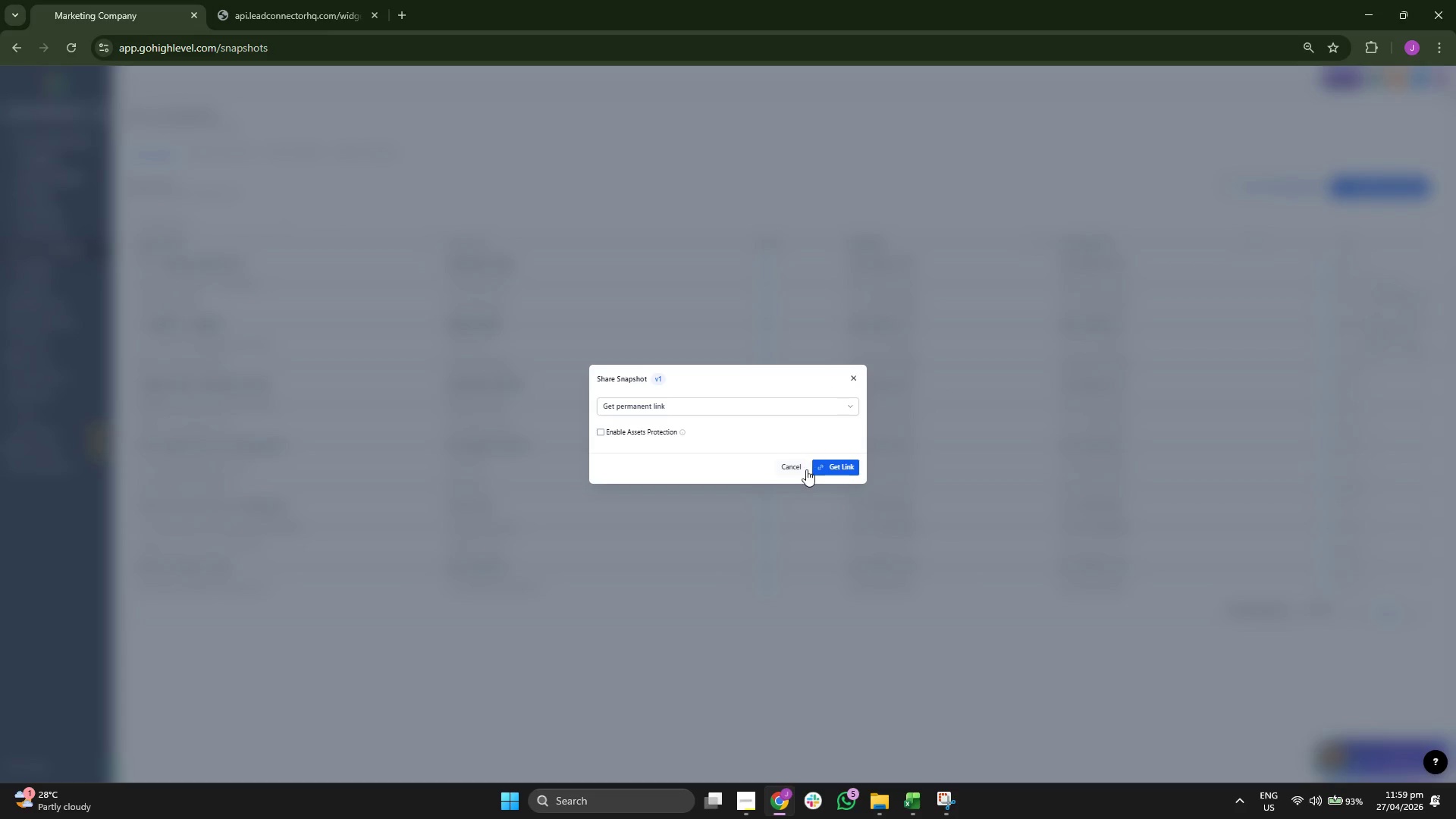 
left_click([843, 468])
 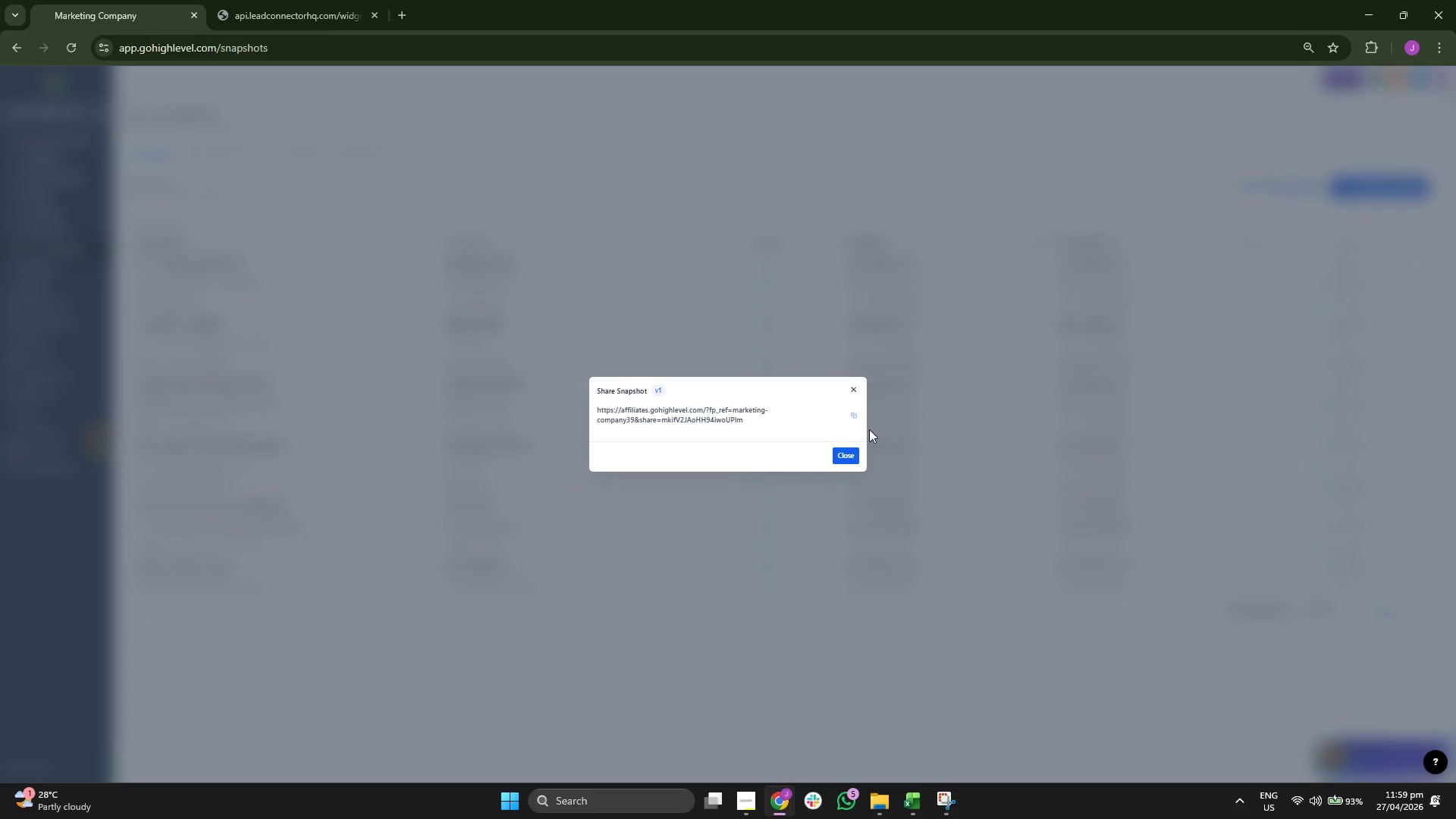 
left_click([855, 416])
 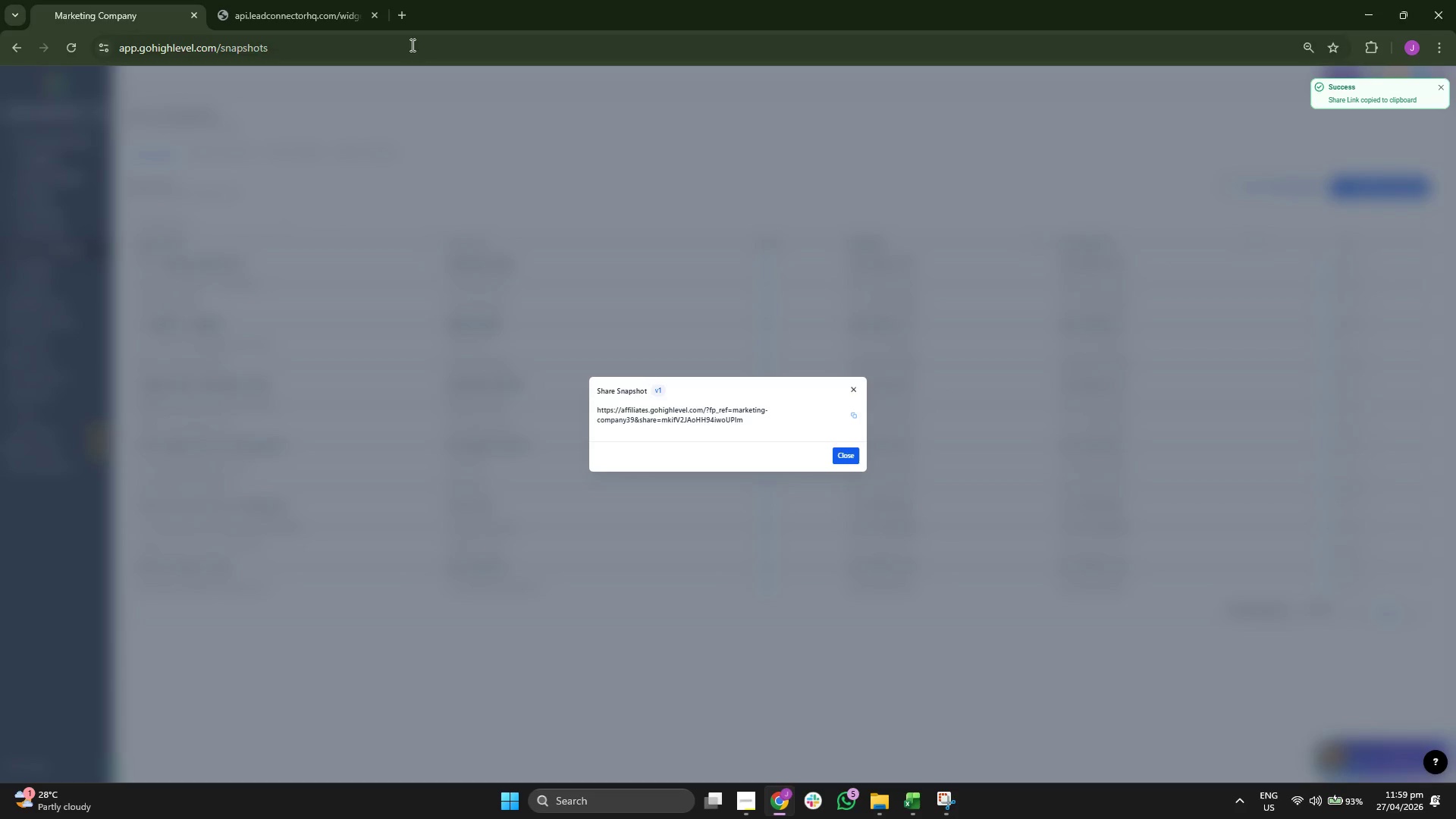 
left_click([408, 11])